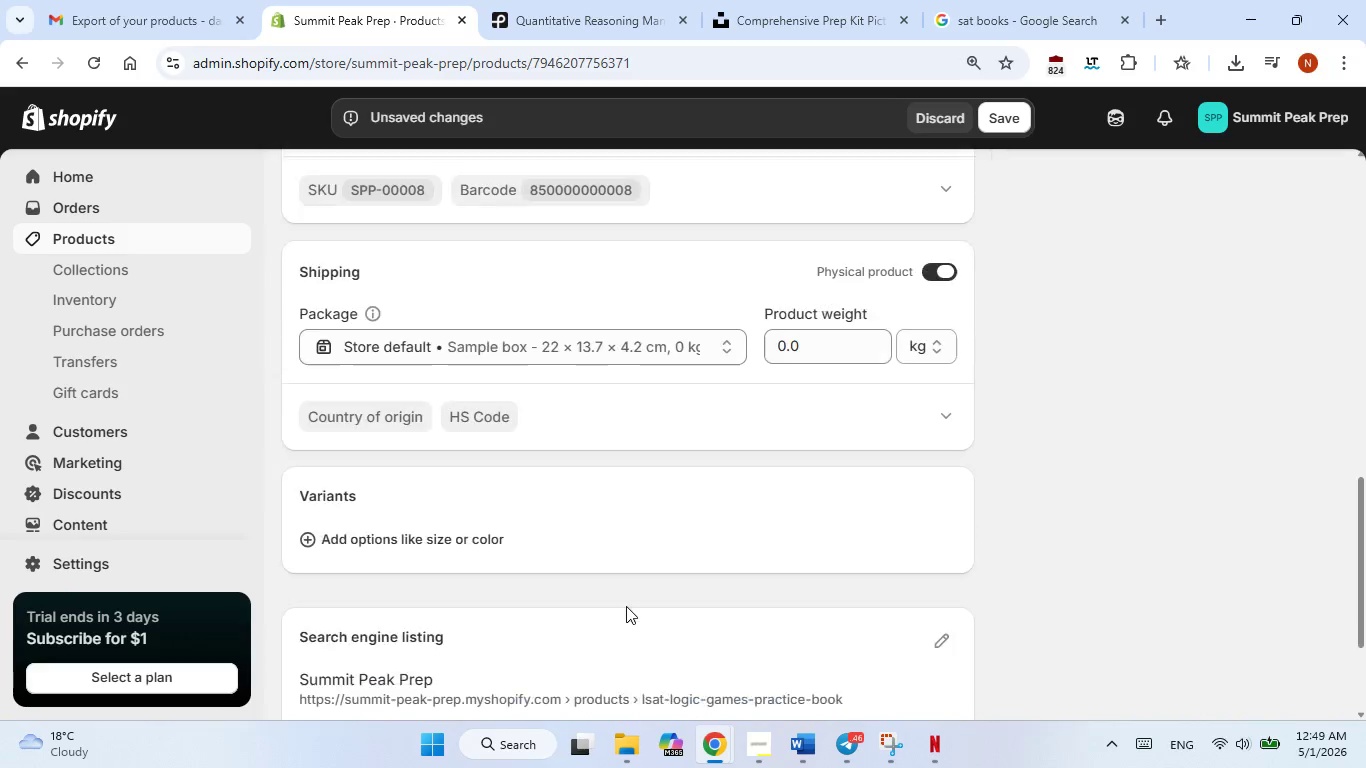 
scroll: coordinate [626, 606], scroll_direction: down, amount: 4.0
 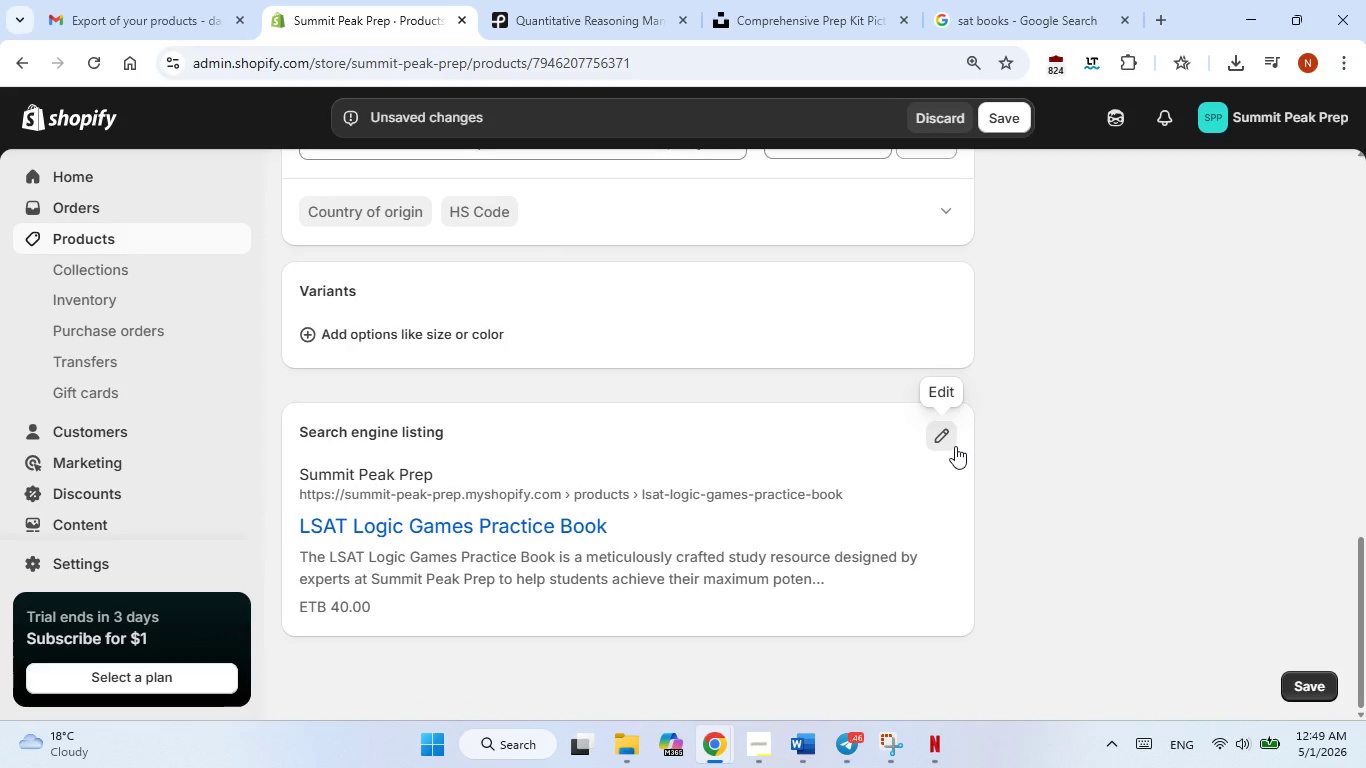 
left_click([955, 446])
 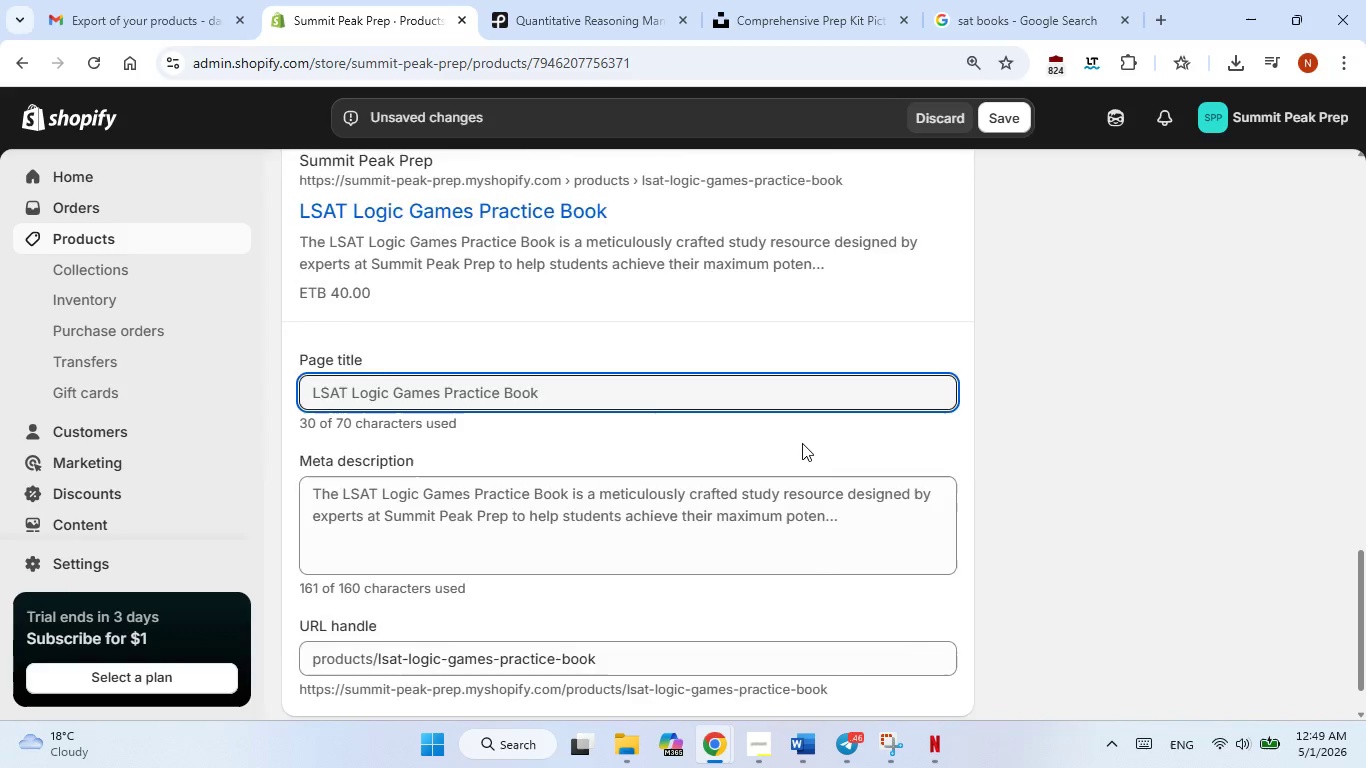 
scroll: coordinate [802, 443], scroll_direction: down, amount: 3.0
 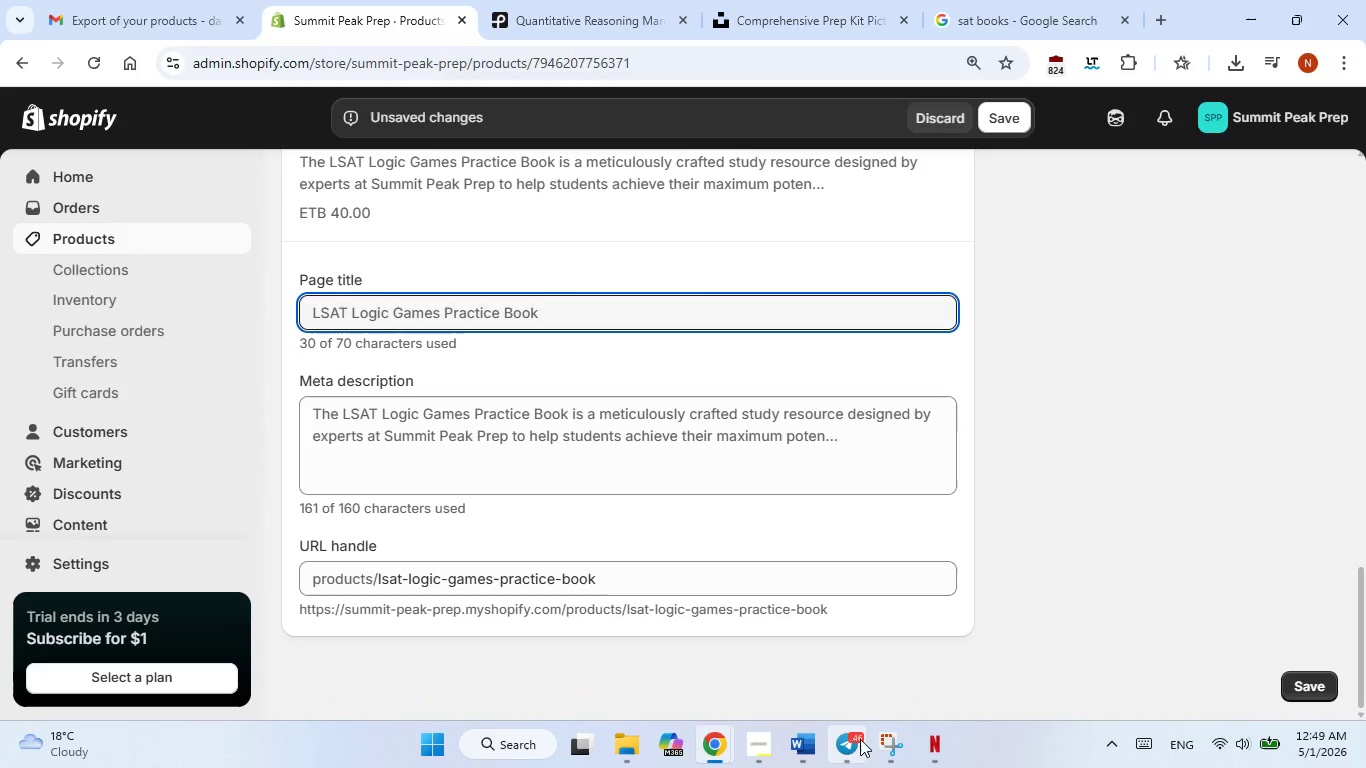 
mouse_move([815, 744])
 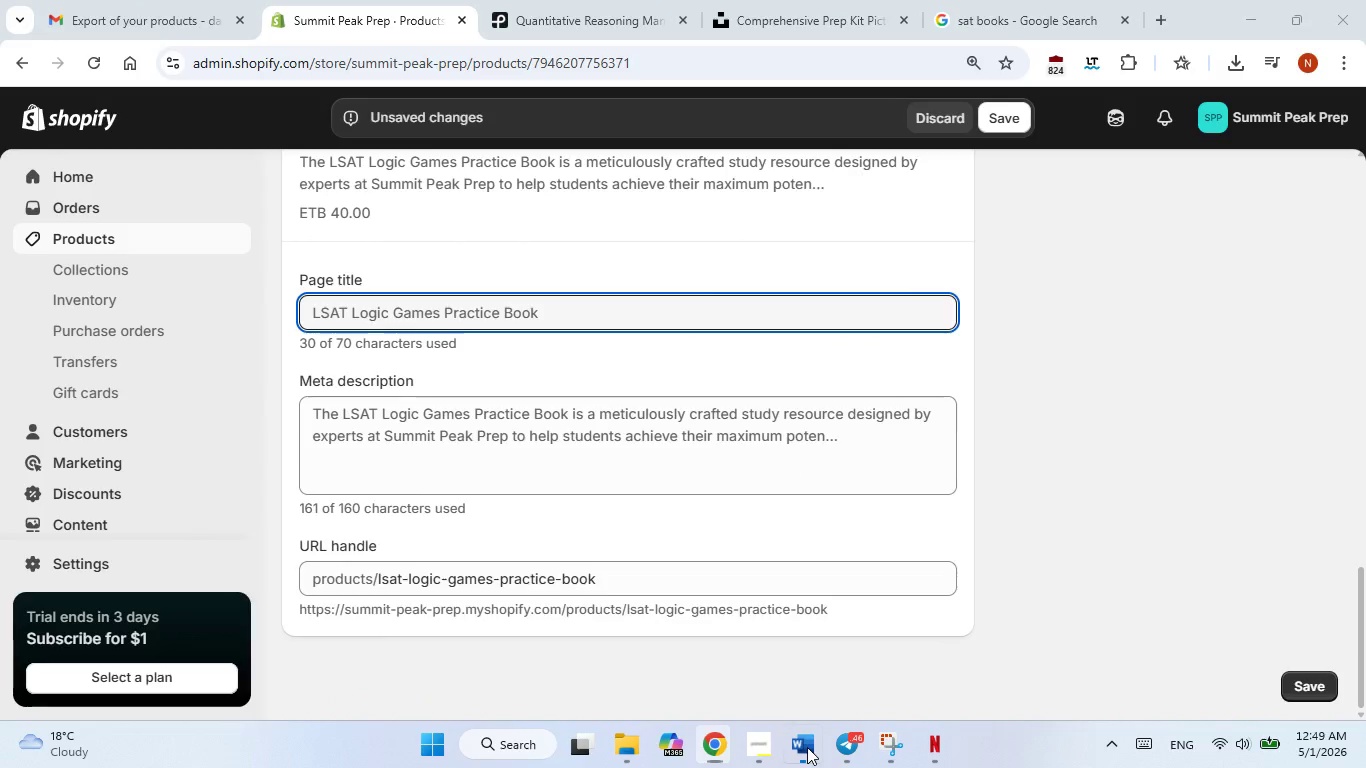 
left_click([807, 747])
 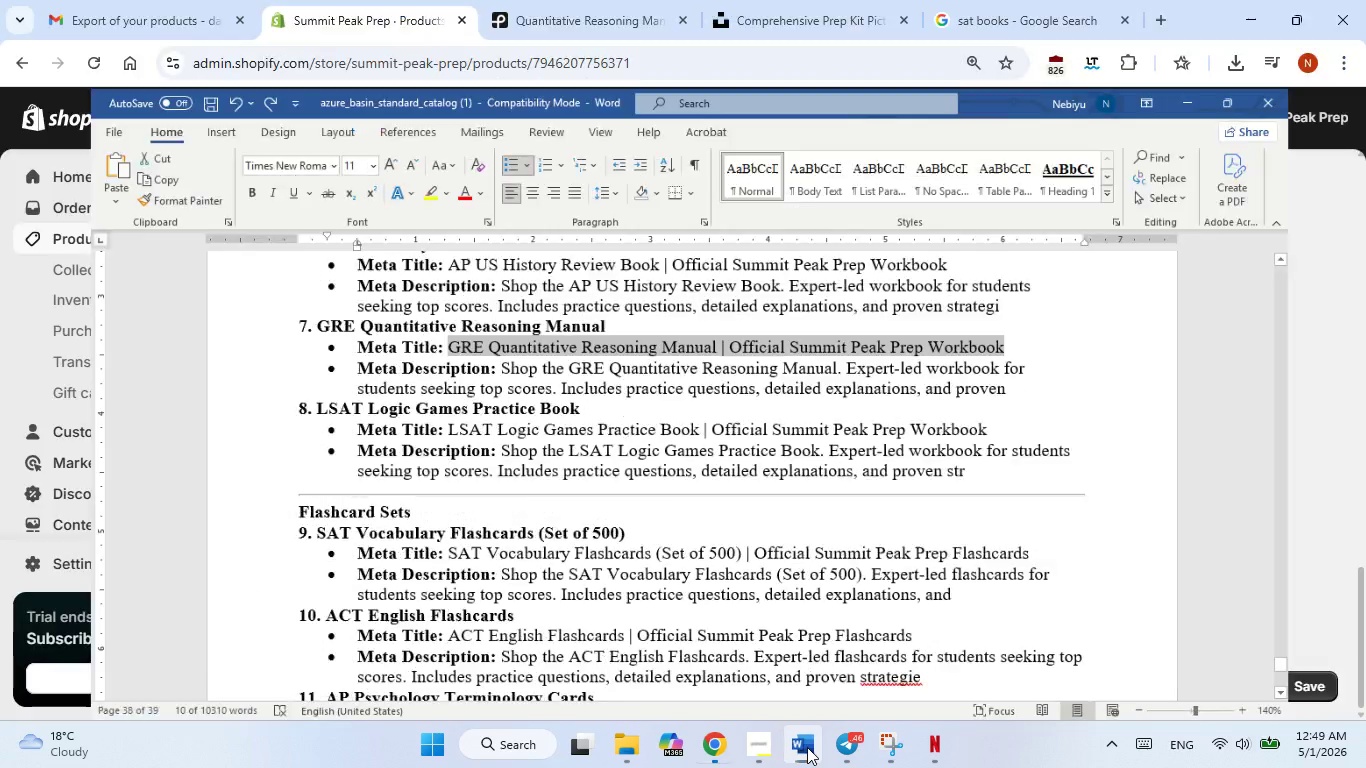 
left_click([807, 747])
 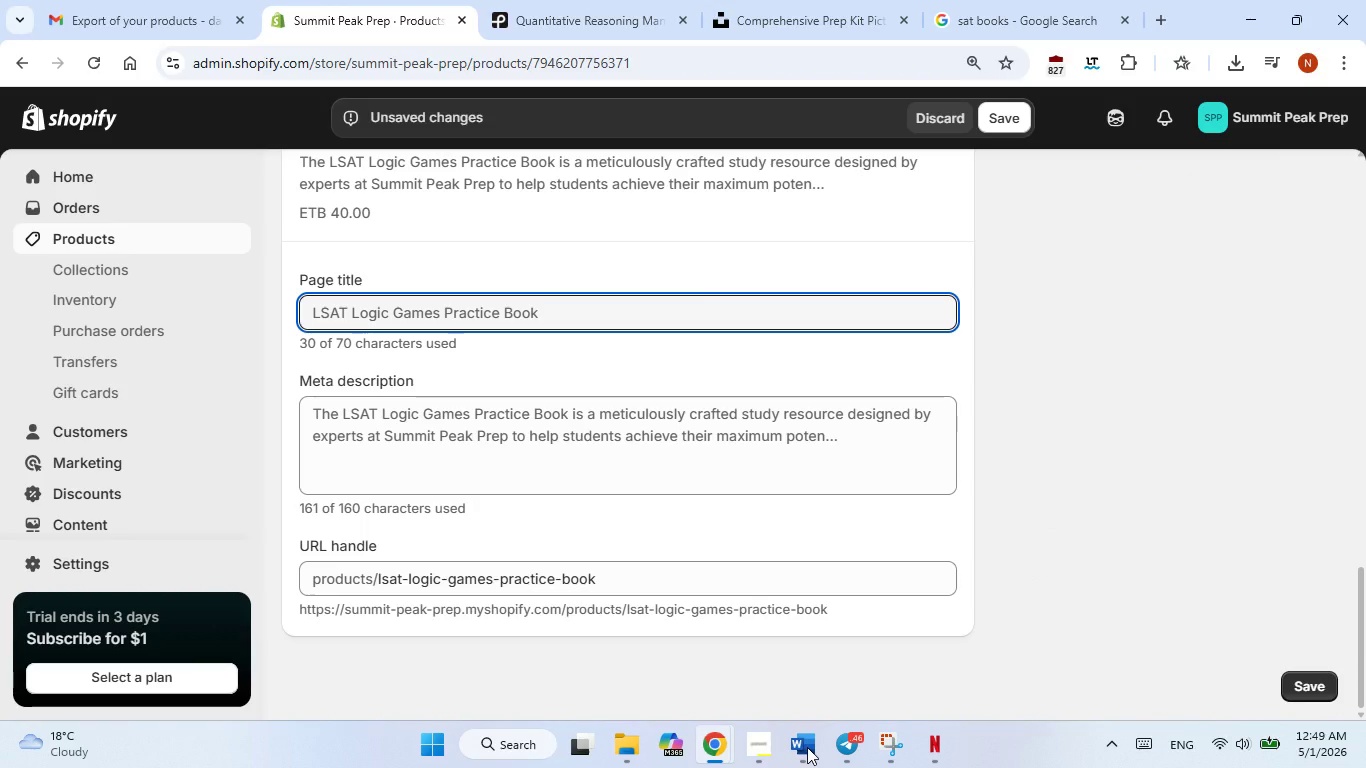 
left_click([807, 747])
 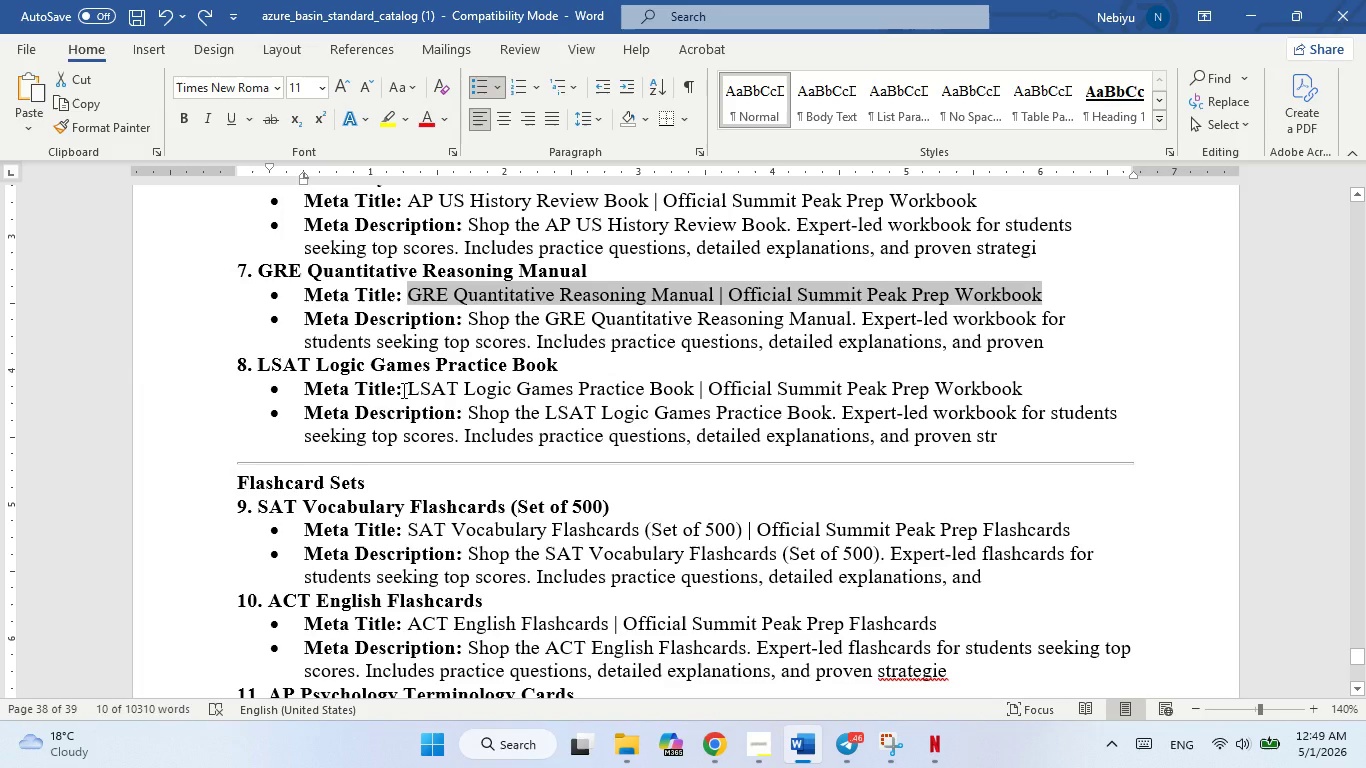 
left_click_drag(start_coordinate=[402, 390], to_coordinate=[1011, 379])
 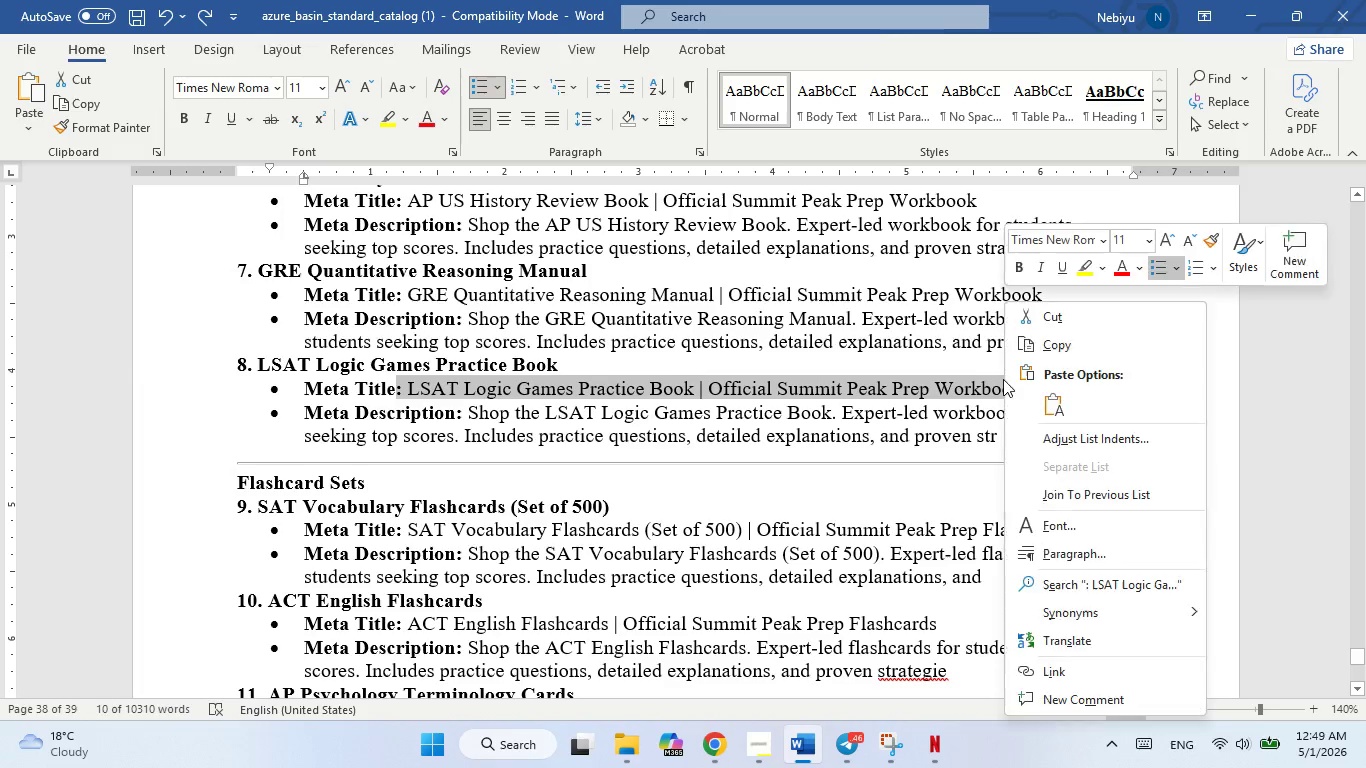 
right_click([1003, 379])
 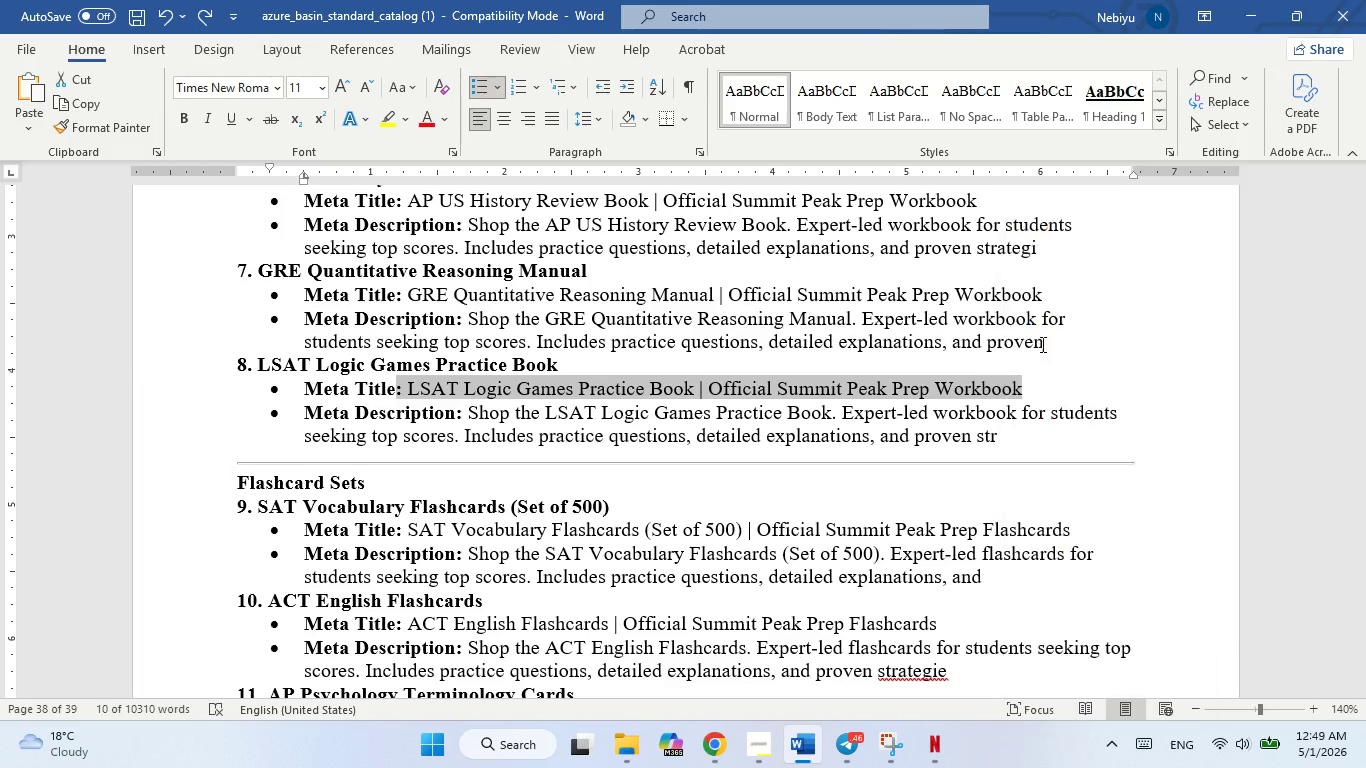 
left_click([1041, 344])
 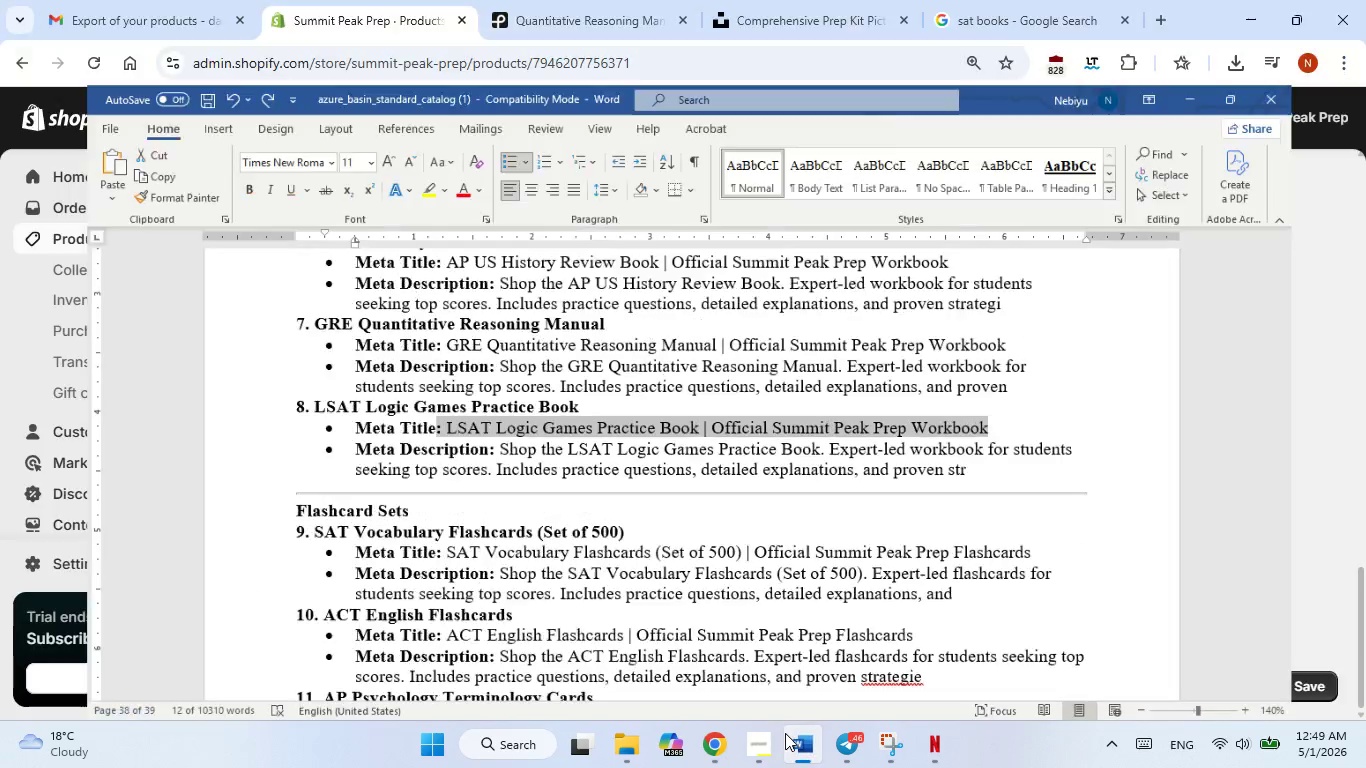 
left_click([785, 733])
 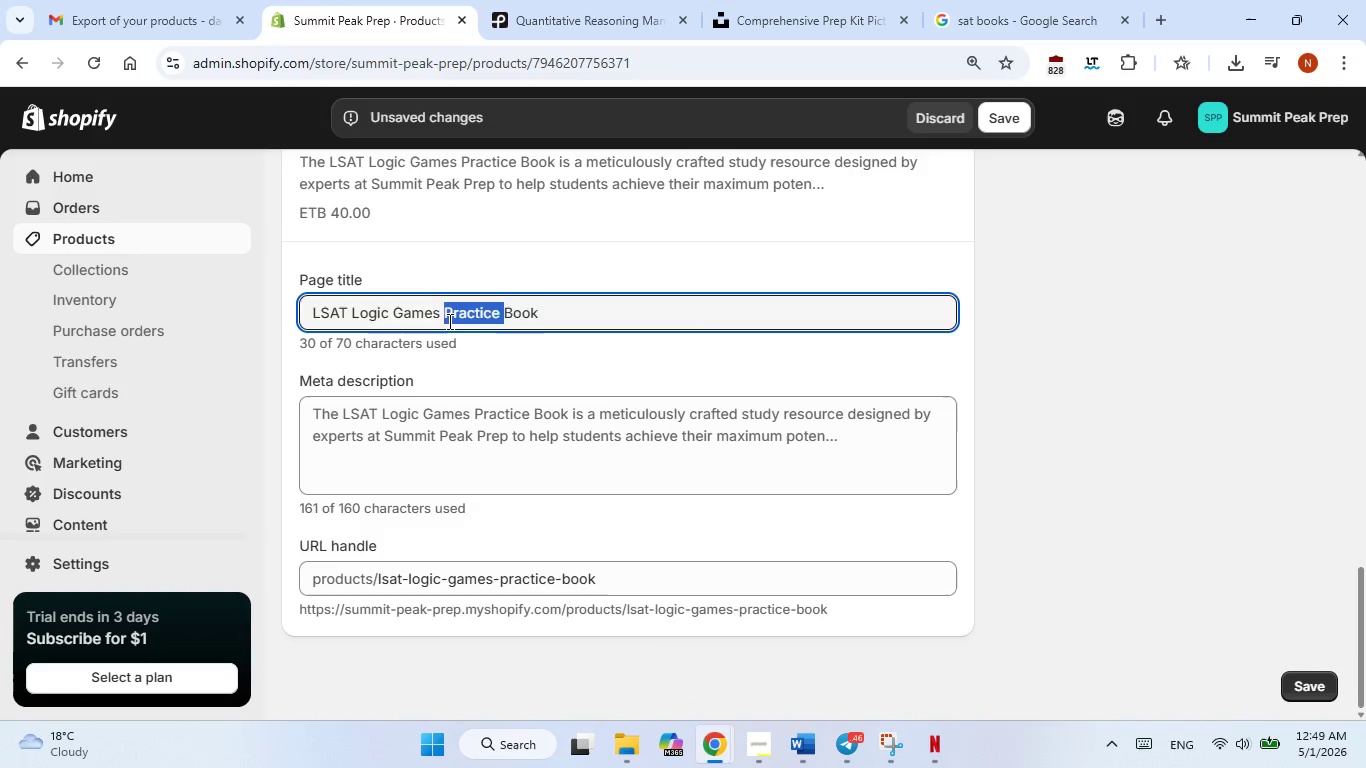 
double_click([448, 321])
 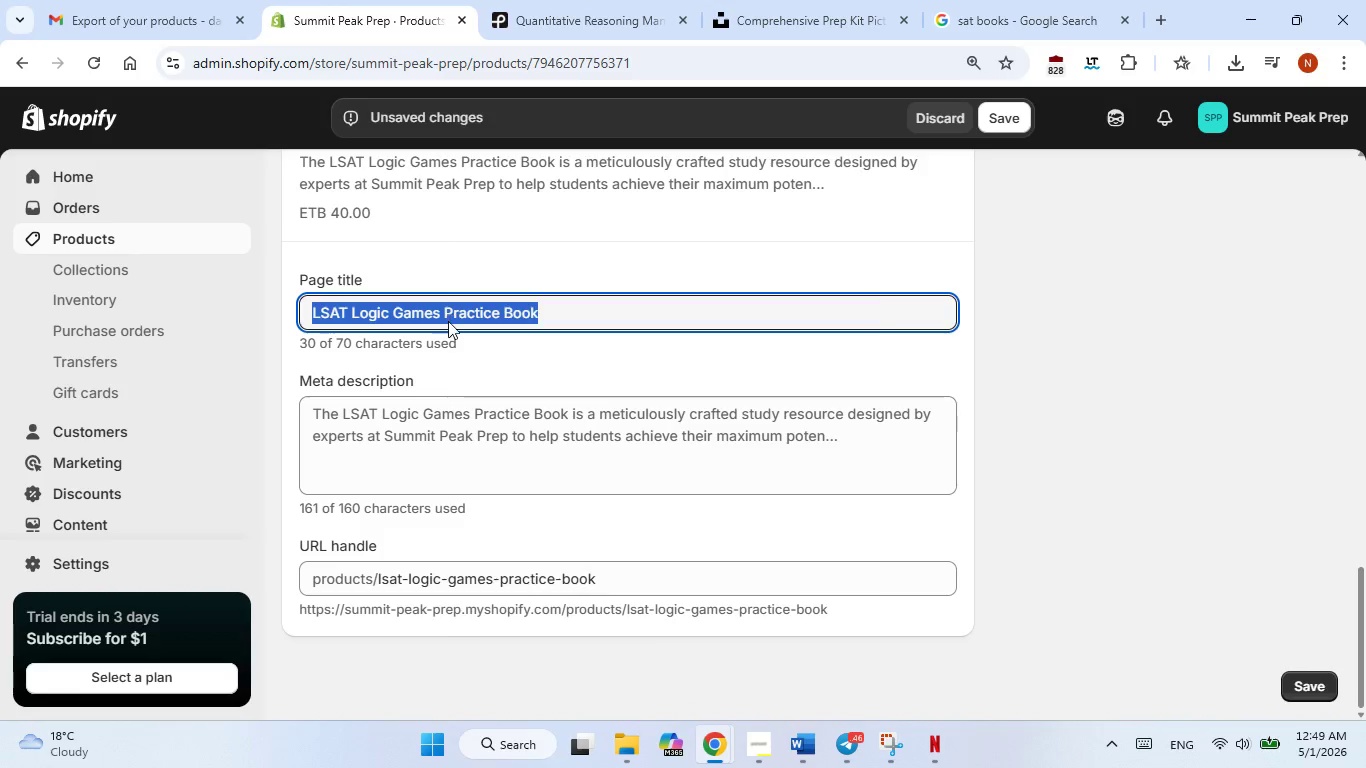 
triple_click([448, 321])
 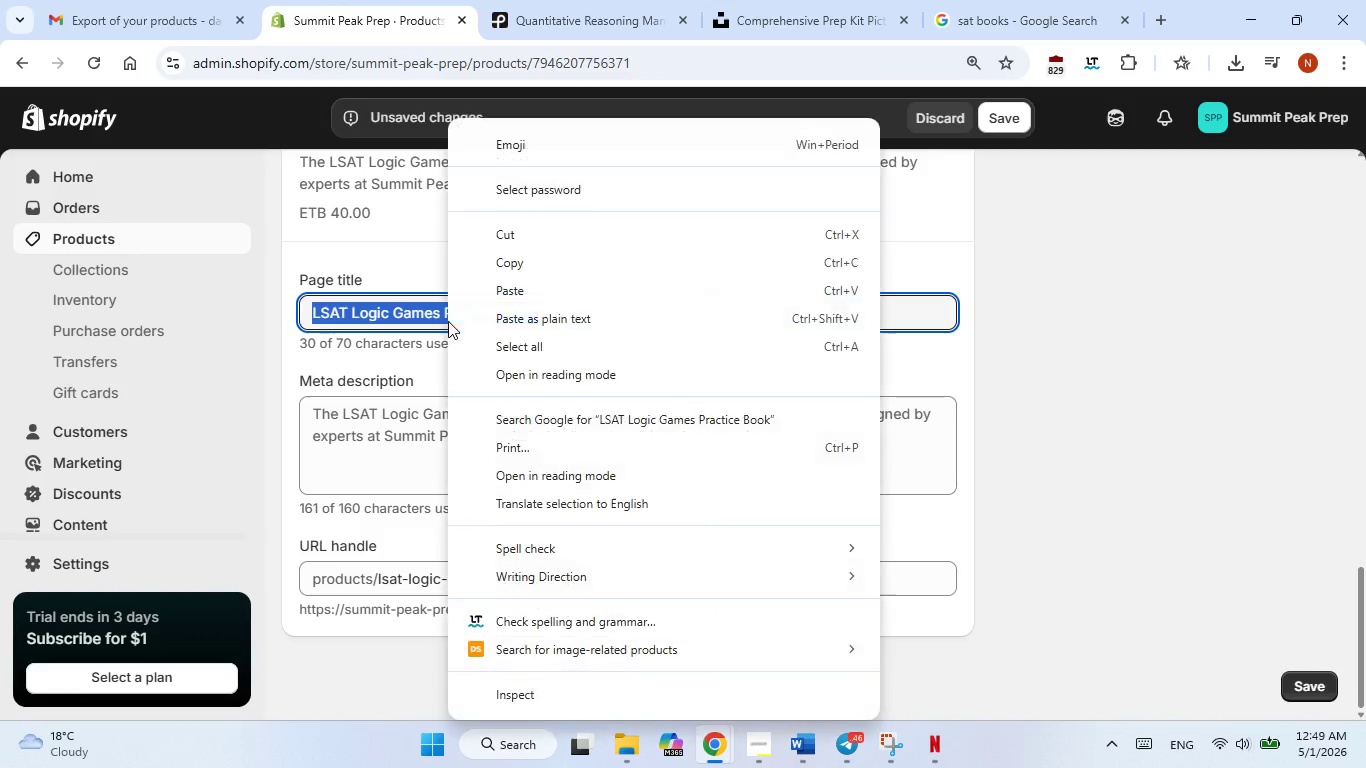 
right_click([448, 321])
 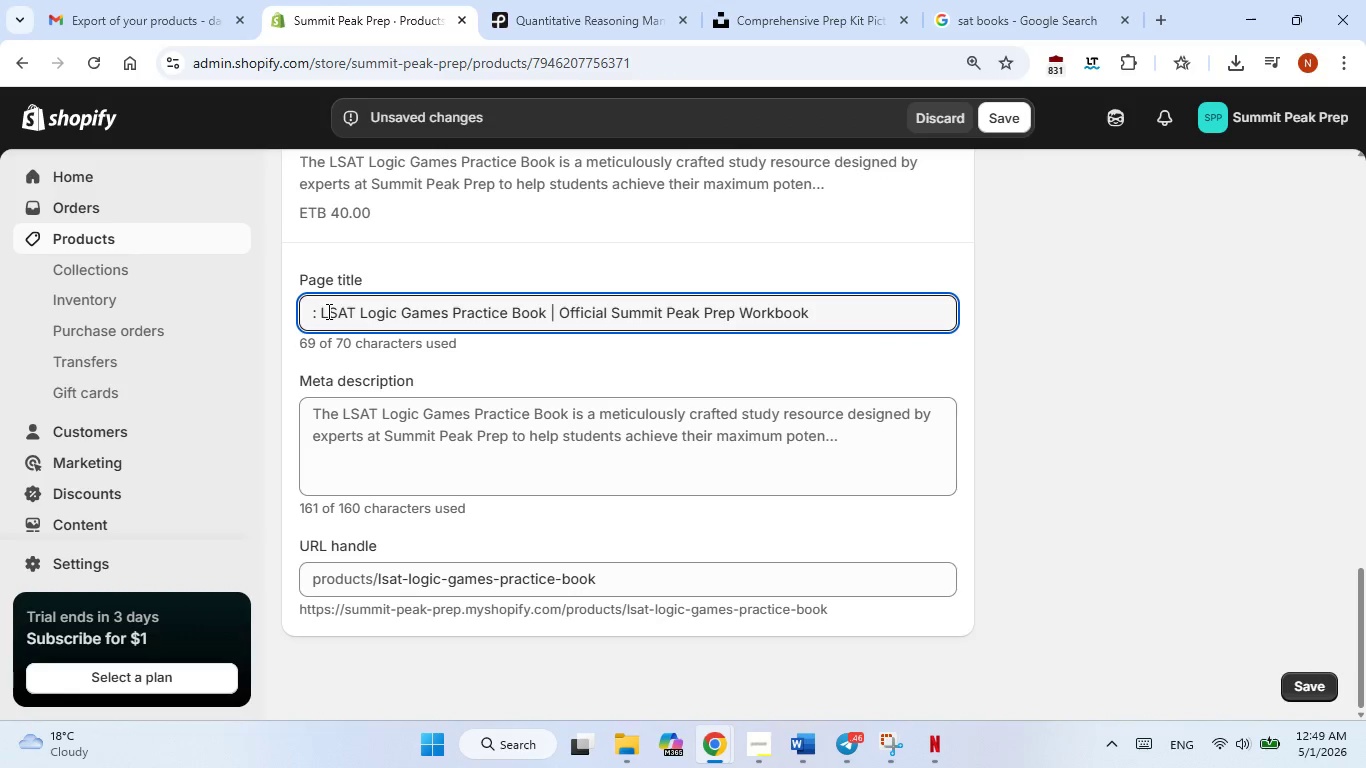 
left_click([327, 311])
 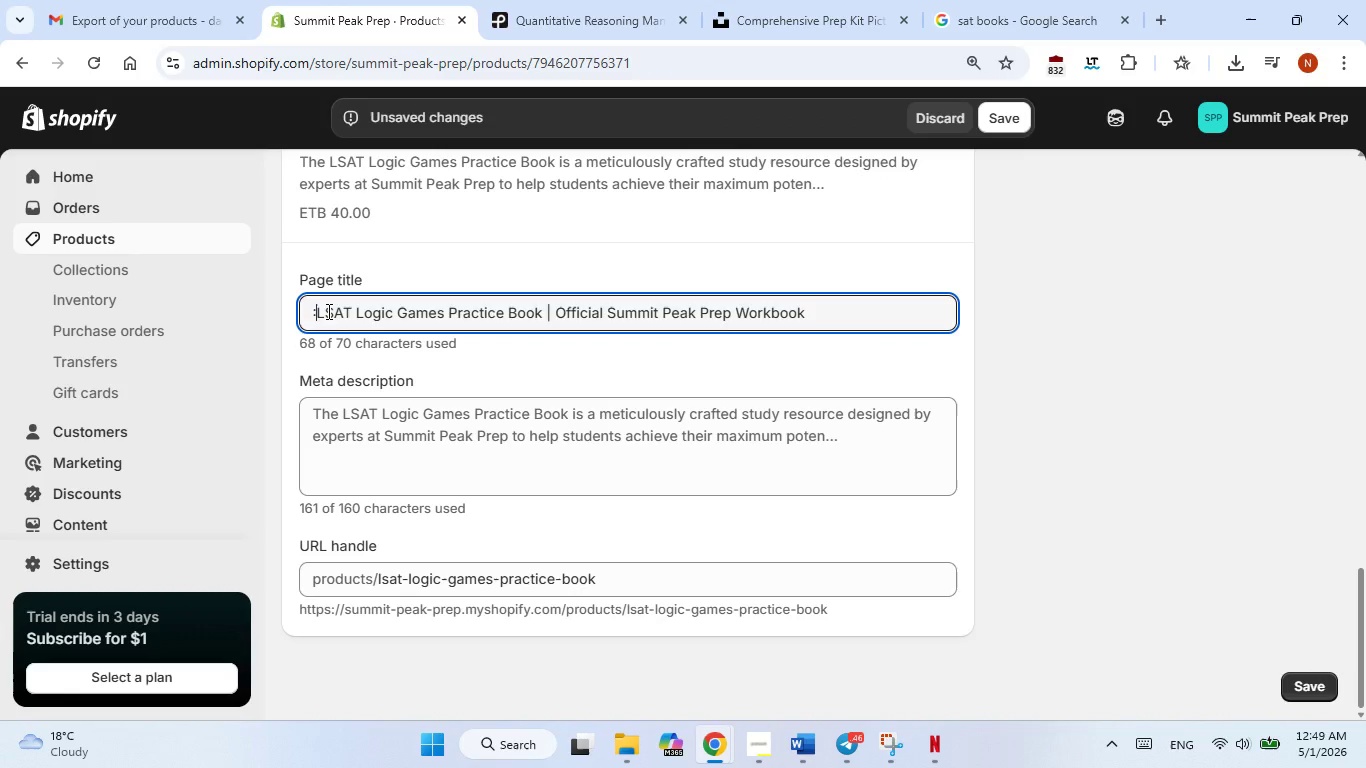 
key(ArrowLeft)
 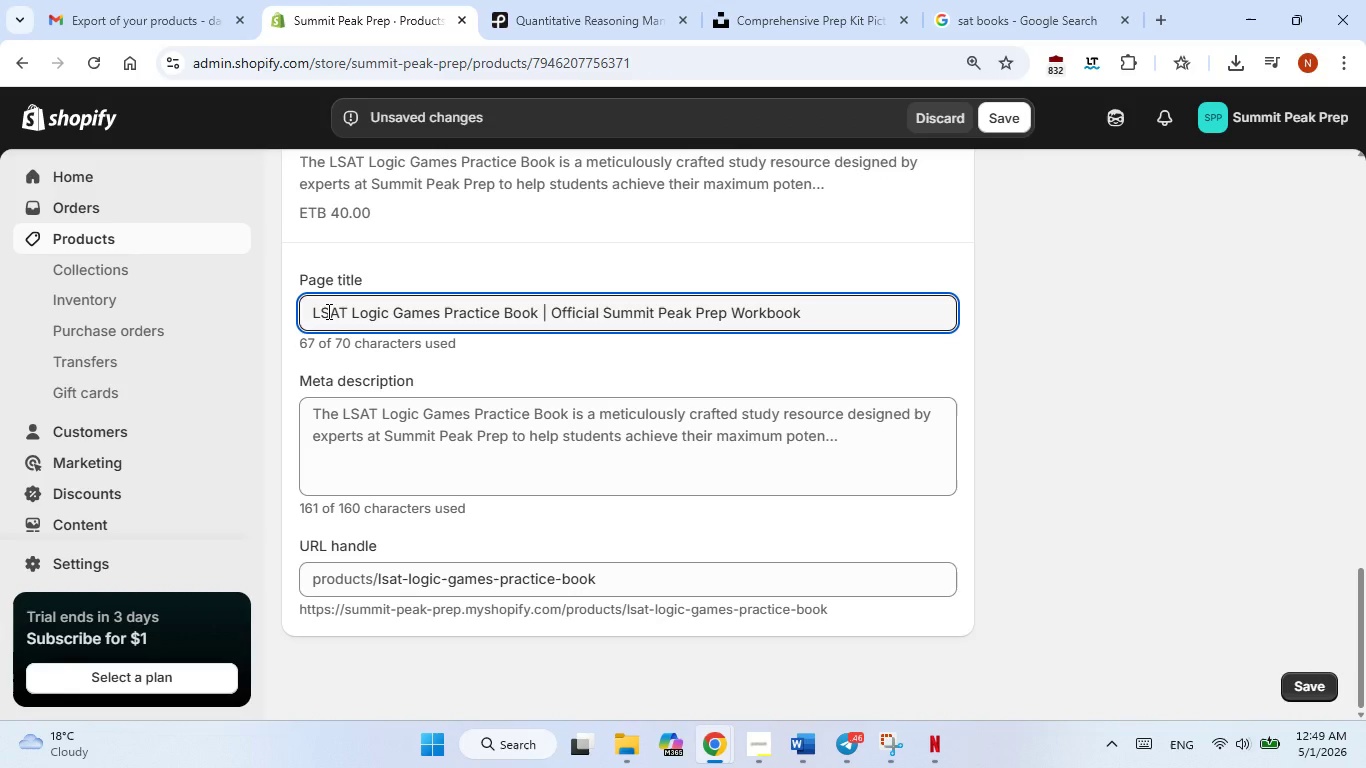 
key(Backspace)
 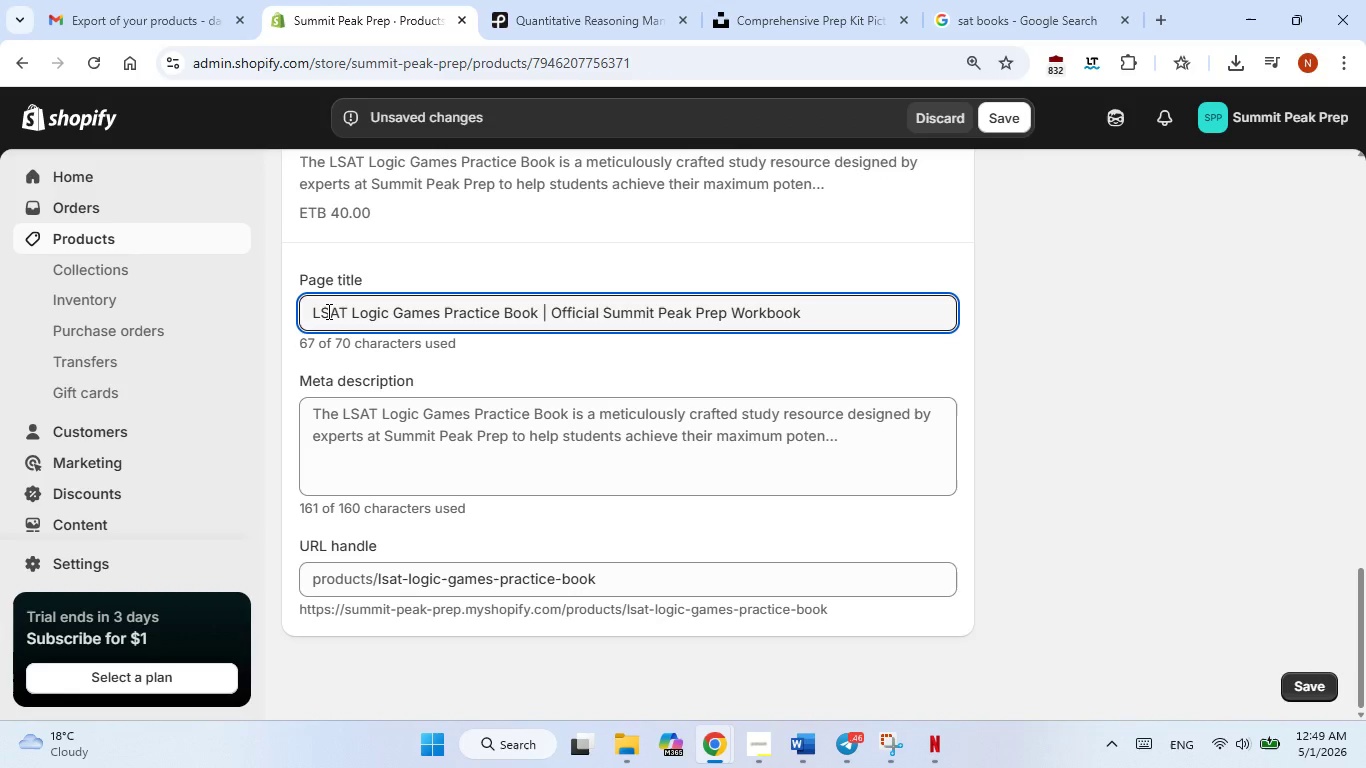 
hold_key(key=Backspace, duration=0.53)
 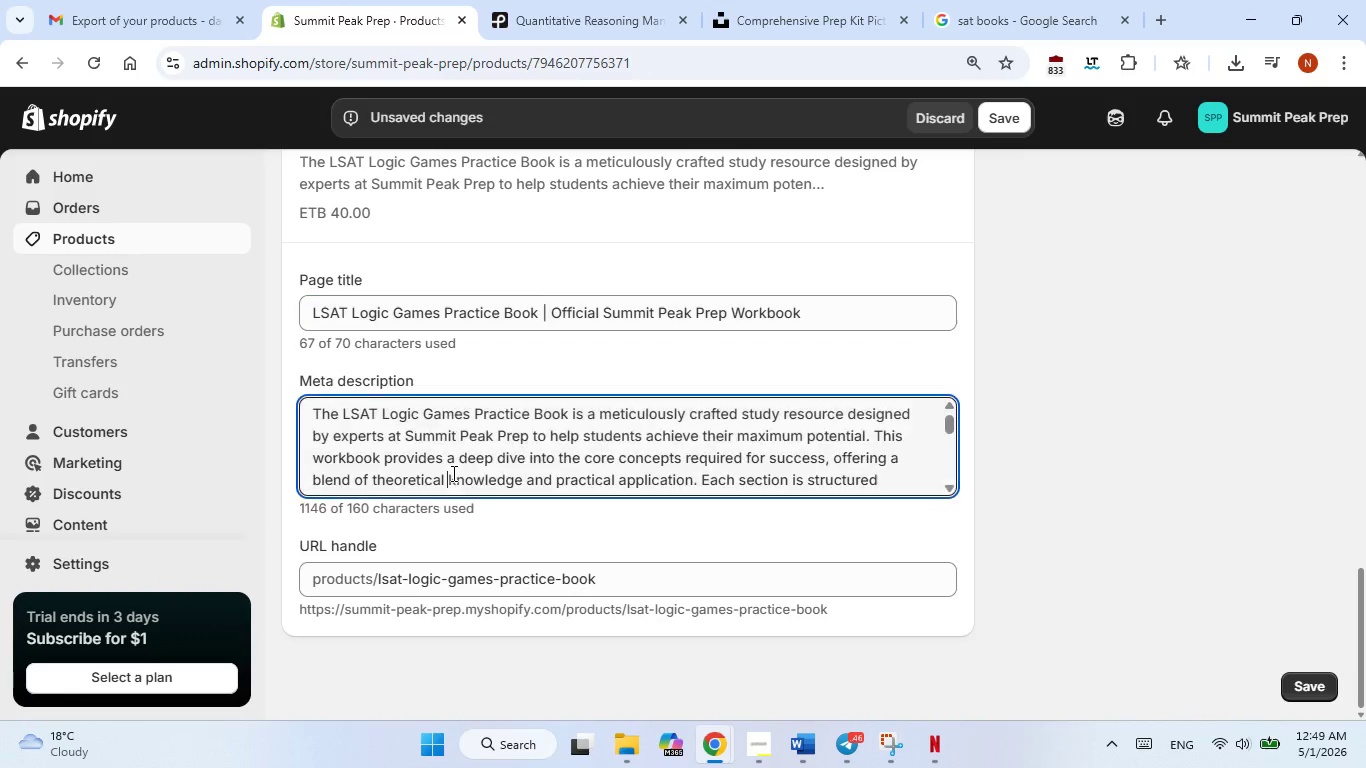 
left_click([452, 473])
 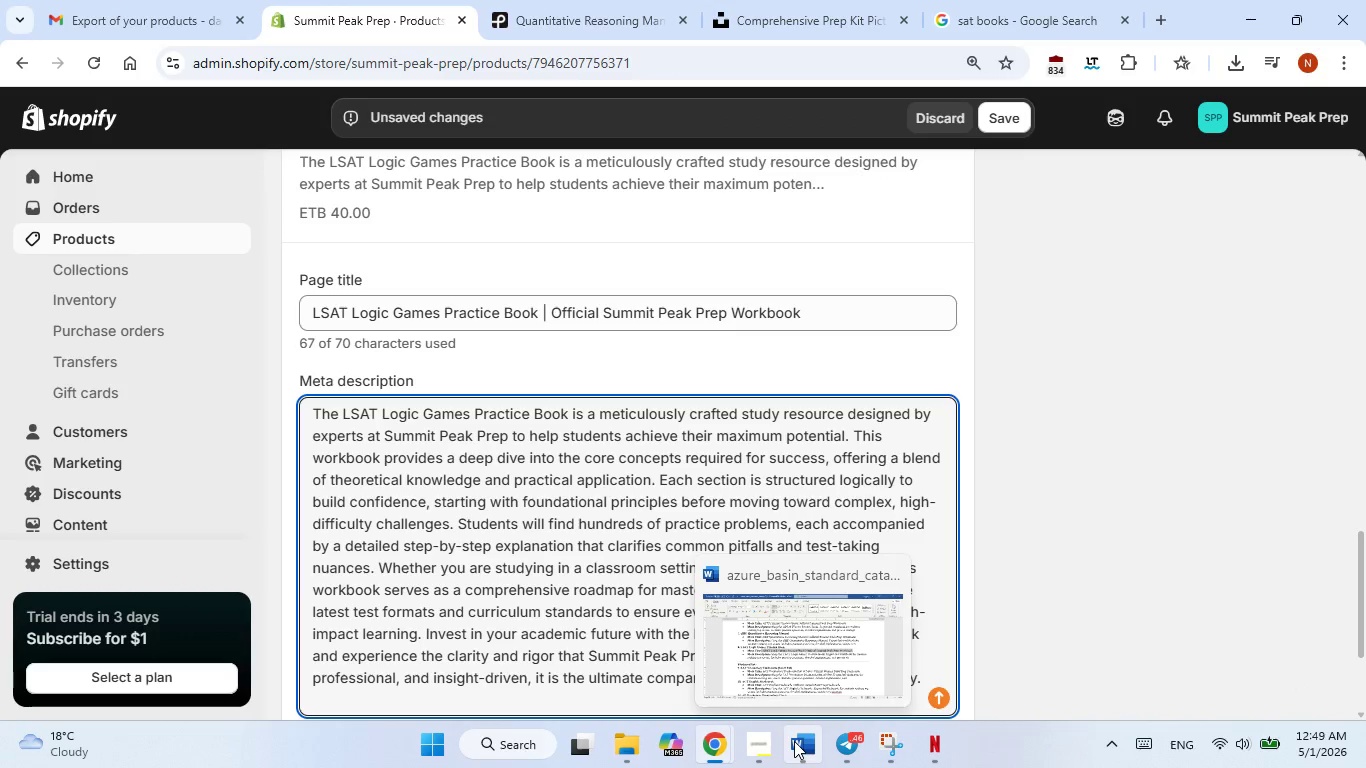 
left_click([794, 741])
 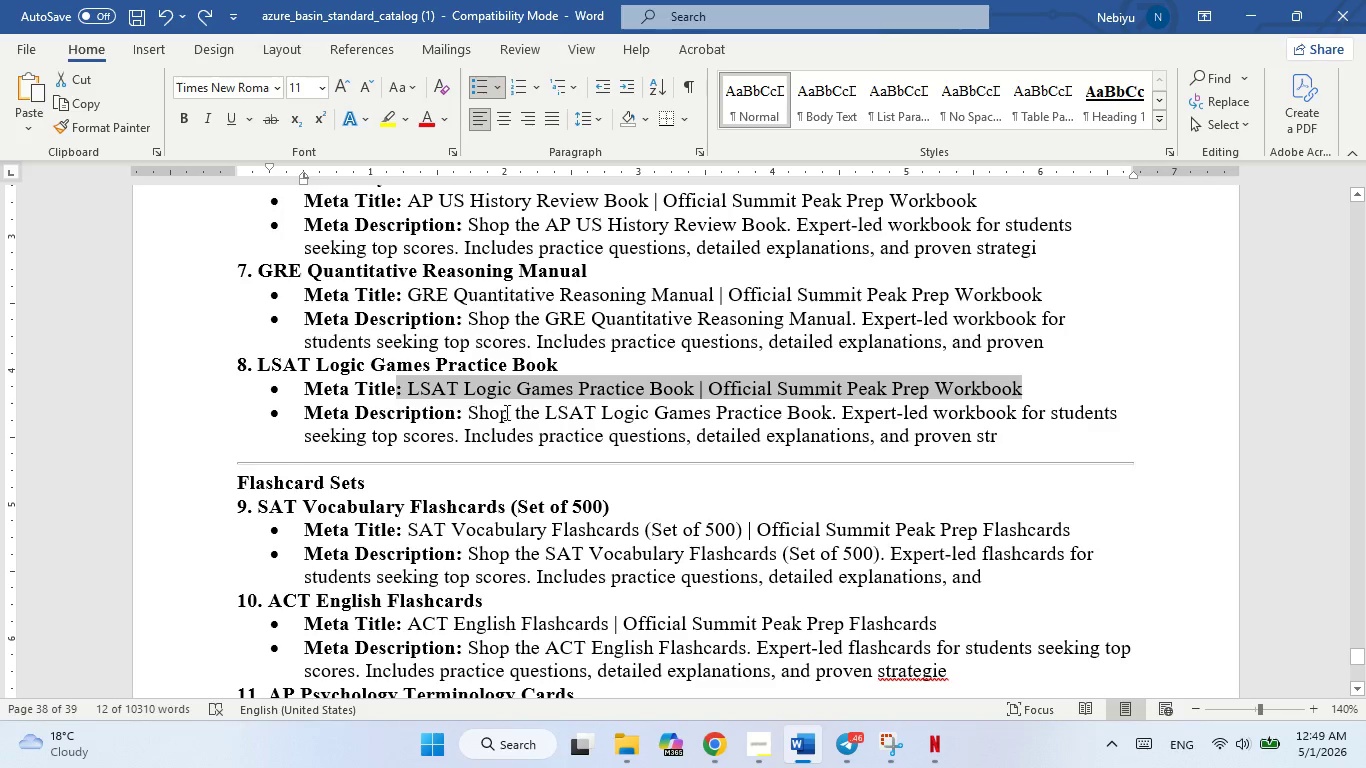 
left_click_drag(start_coordinate=[469, 410], to_coordinate=[872, 431])
 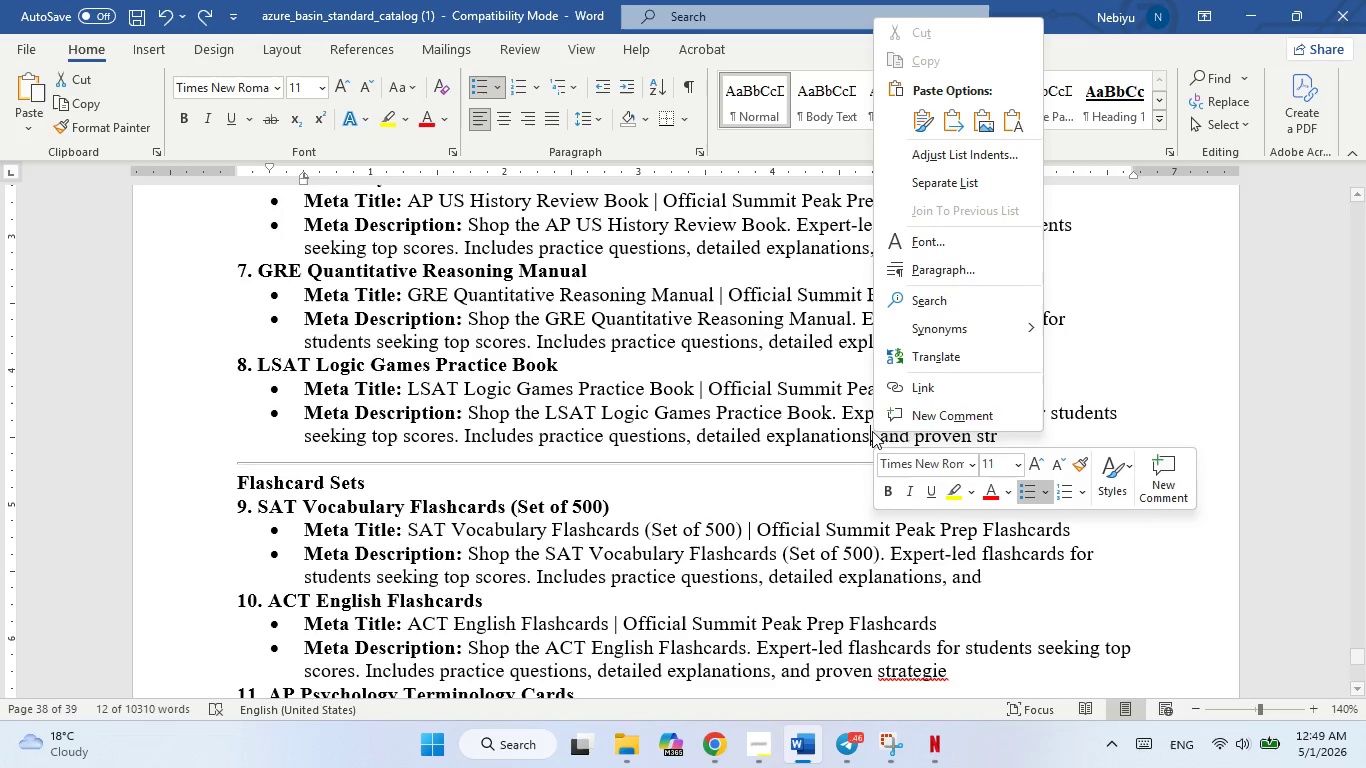 
right_click([872, 431])
 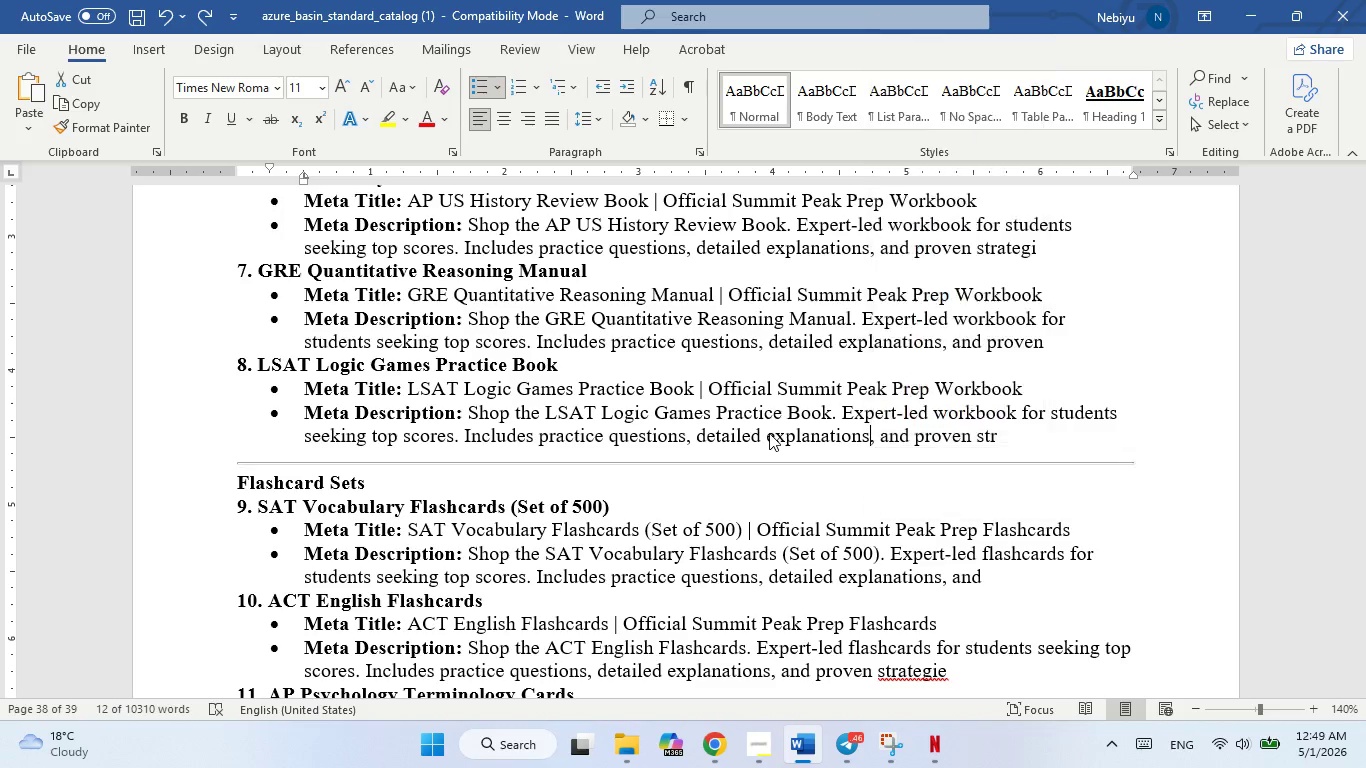 
left_click([769, 433])
 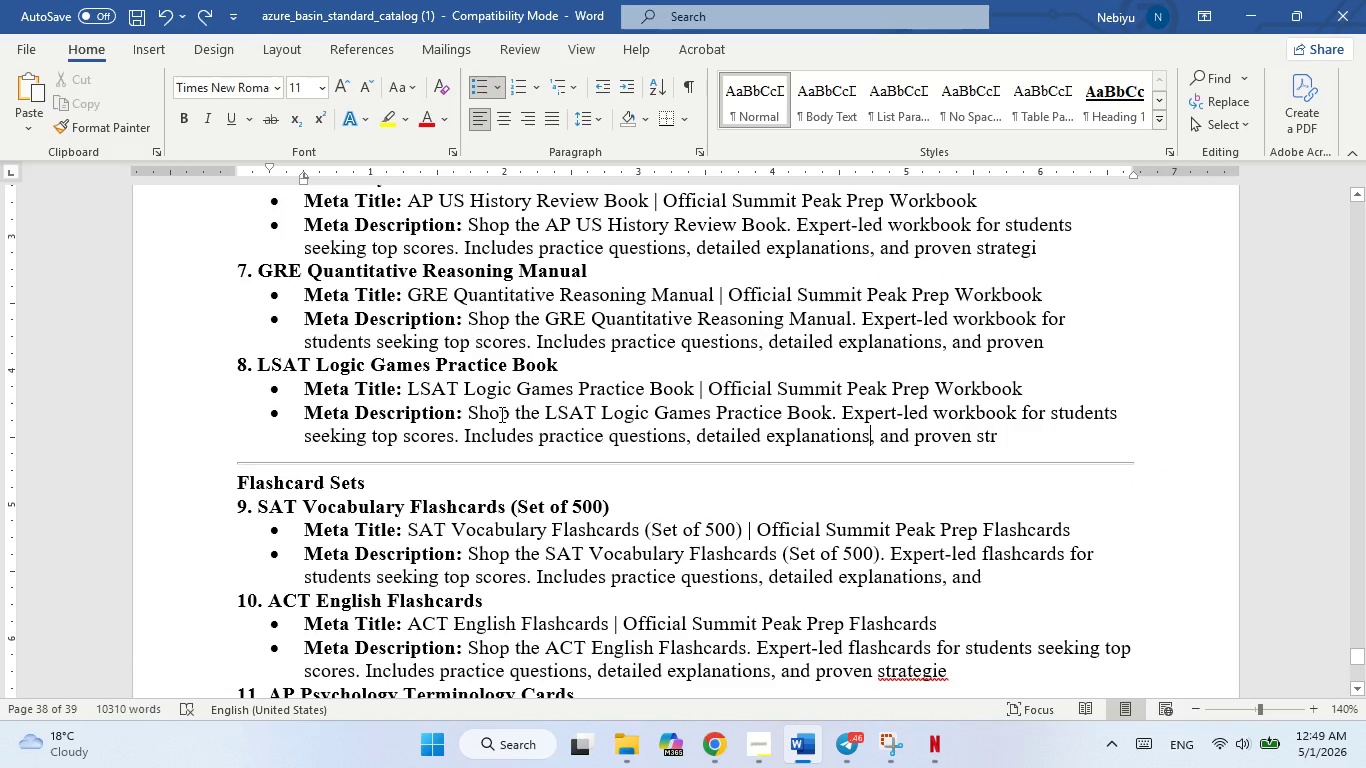 
left_click_drag(start_coordinate=[472, 406], to_coordinate=[863, 430])
 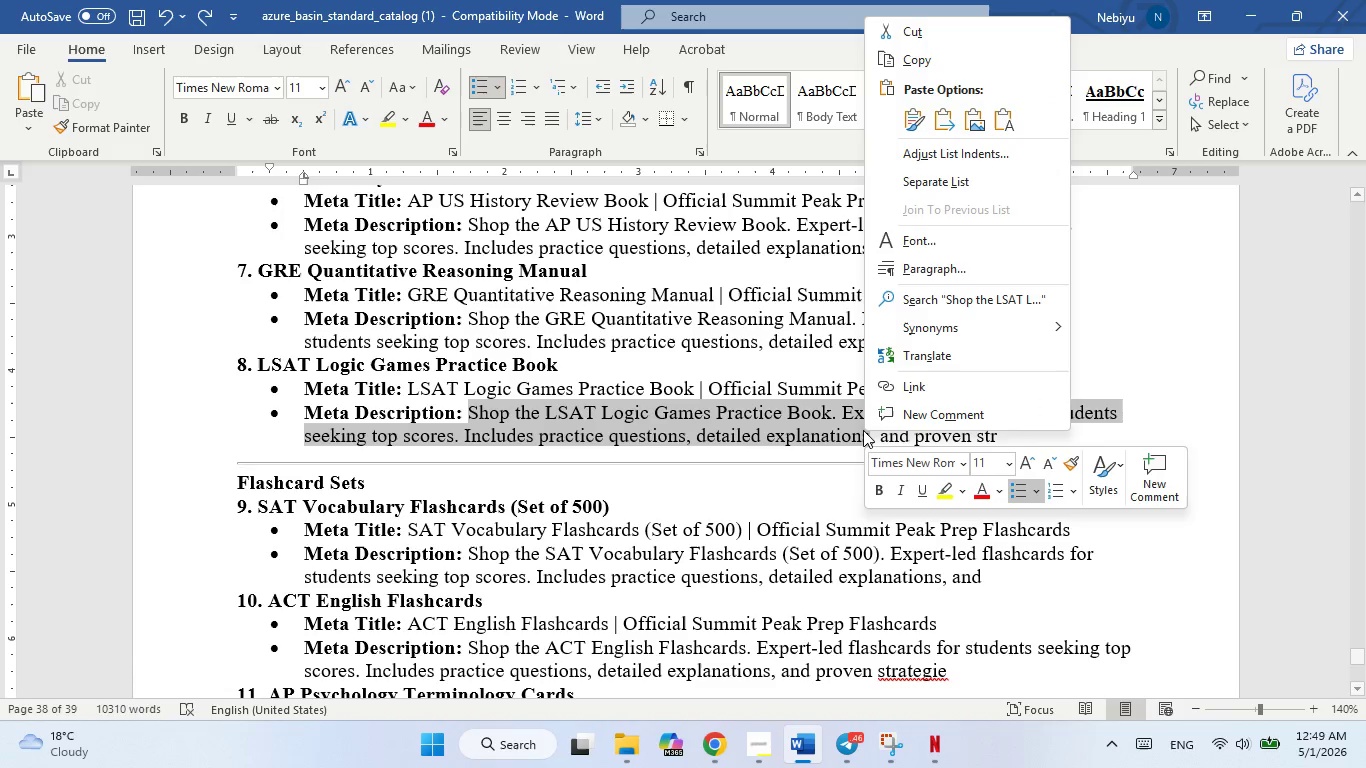 
right_click([863, 430])
 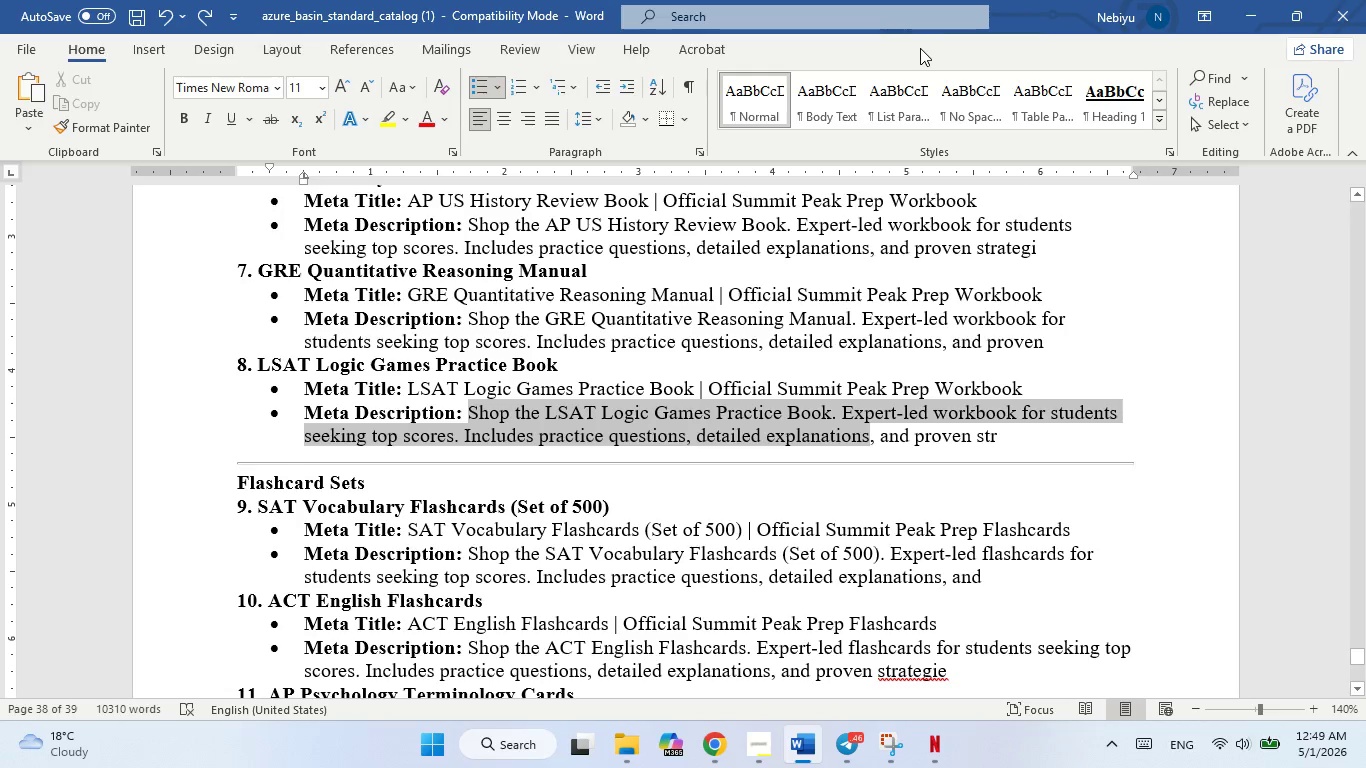 
left_click([920, 48])
 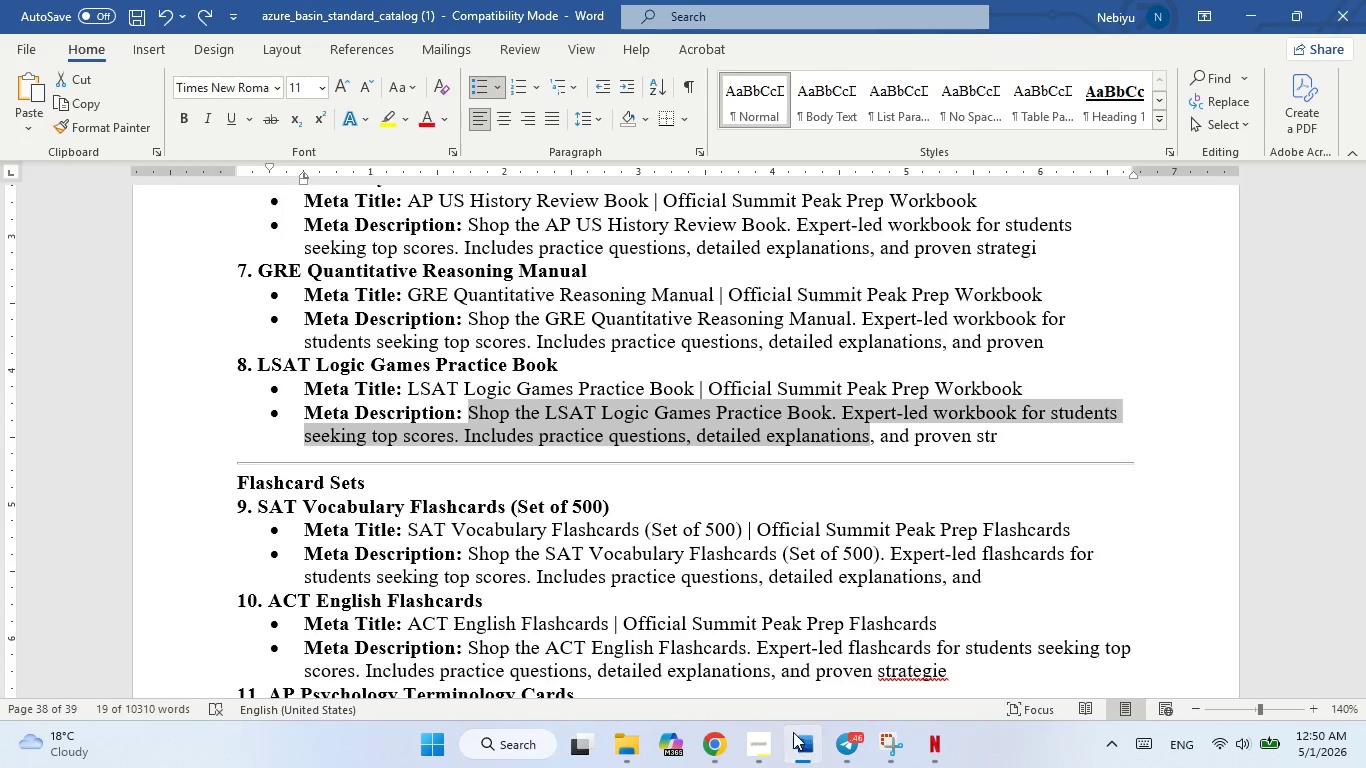 
left_click([793, 732])
 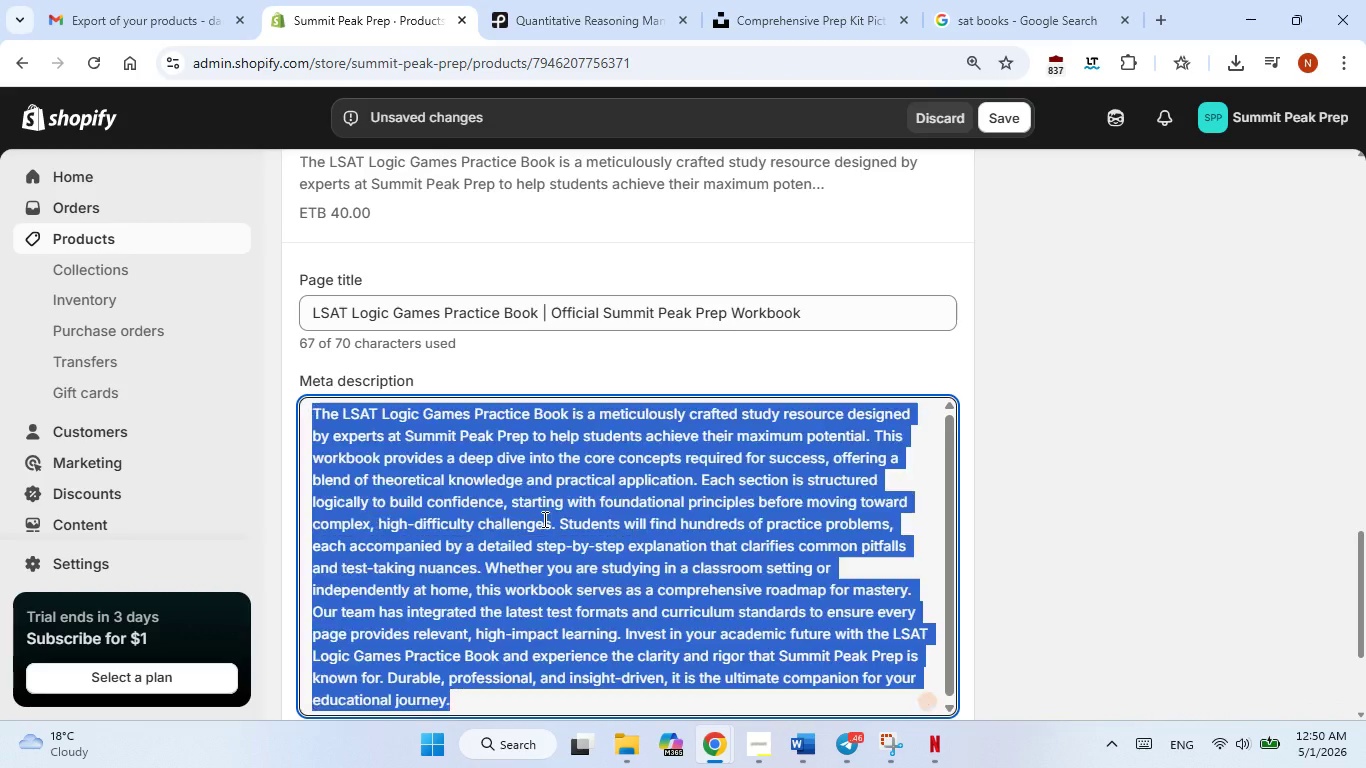 
double_click([543, 519])
 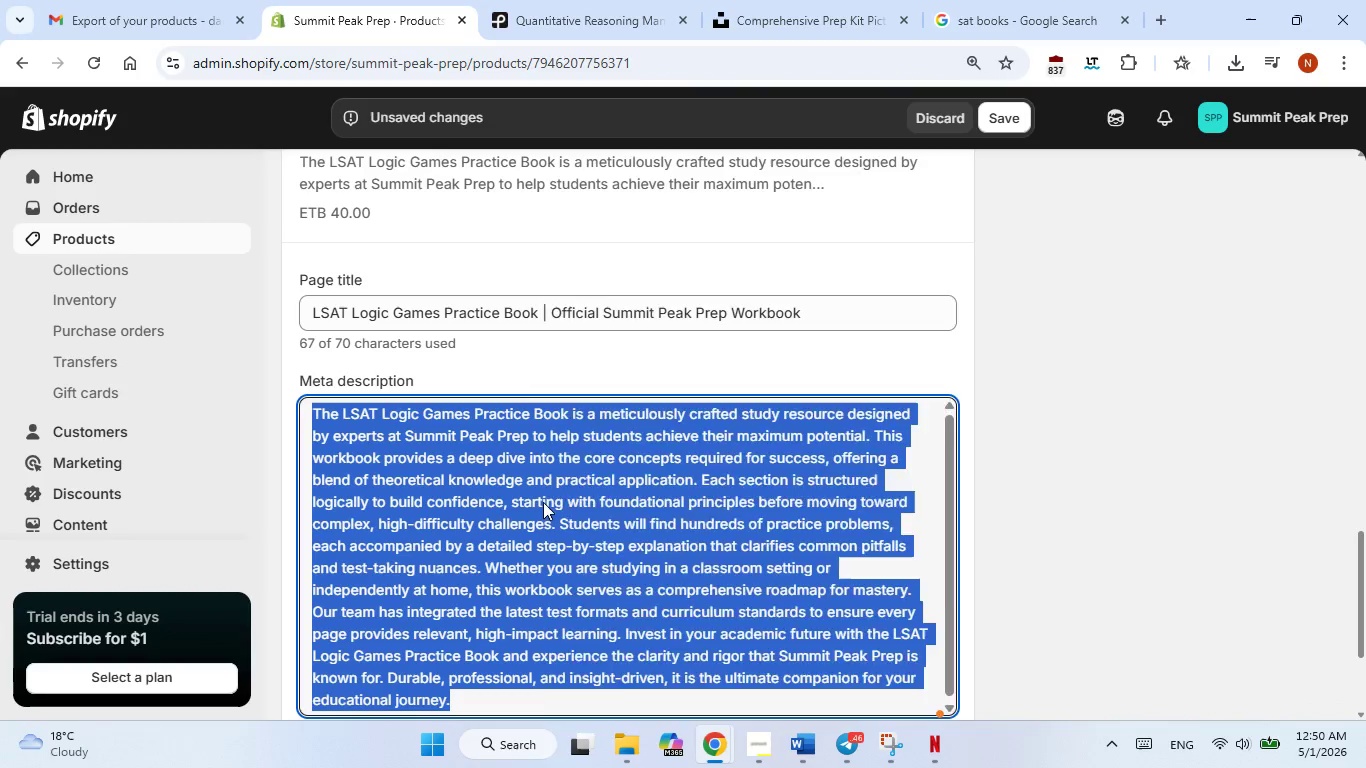 
triple_click([543, 519])
 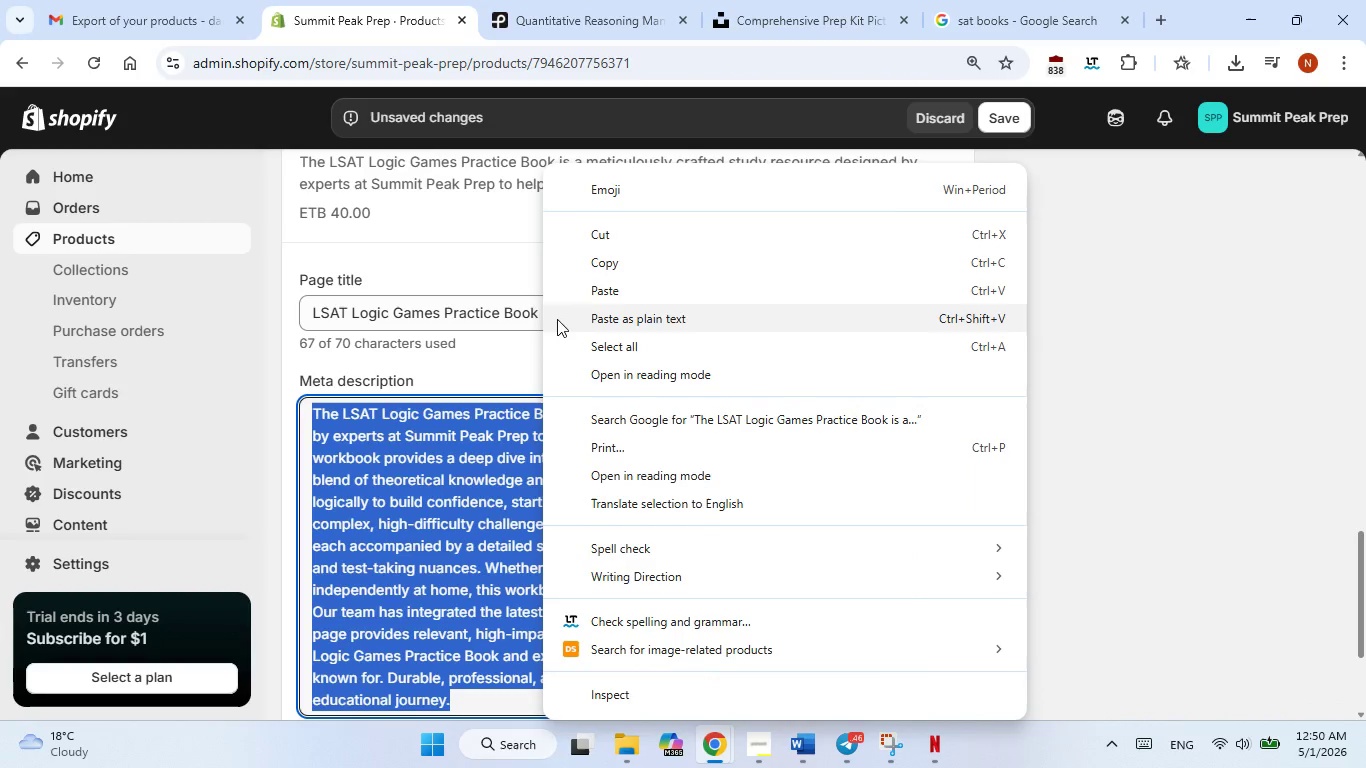 
right_click([543, 519])
 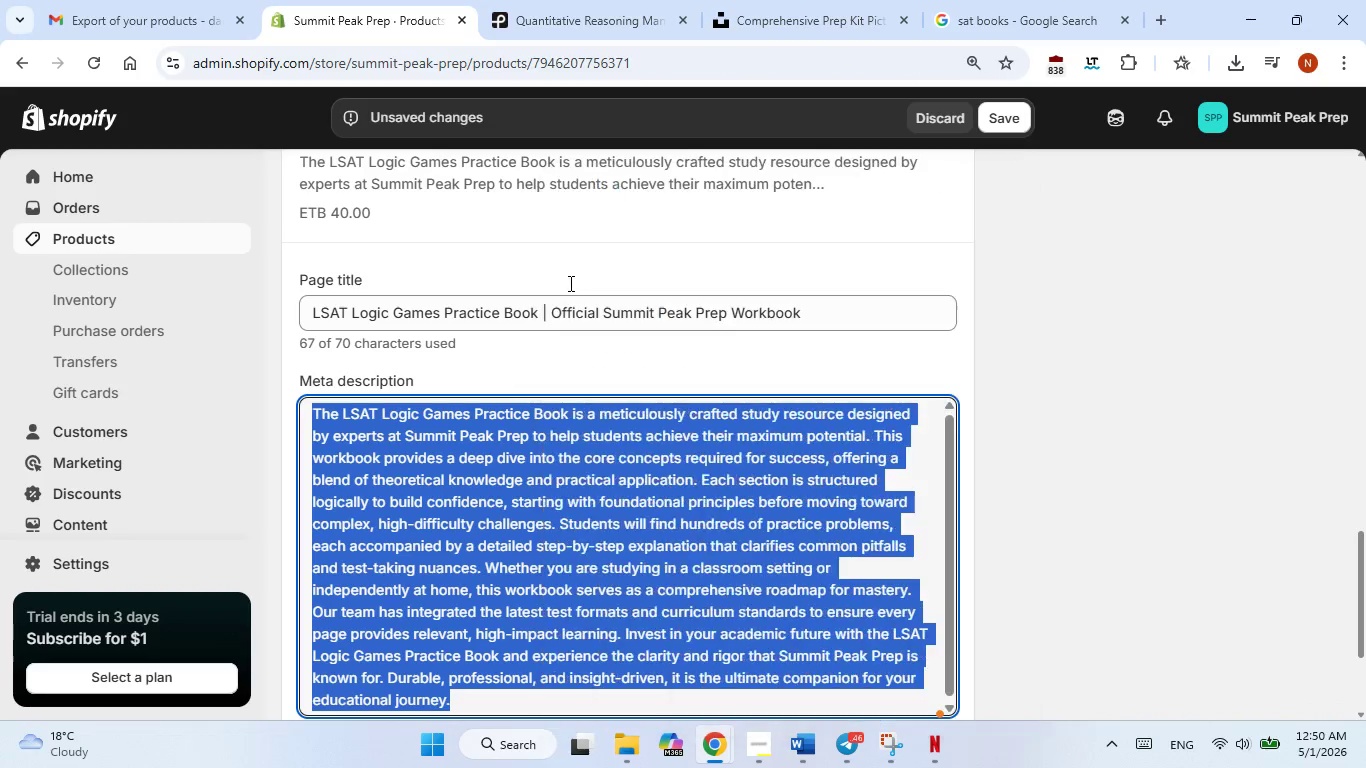 
left_click([569, 283])
 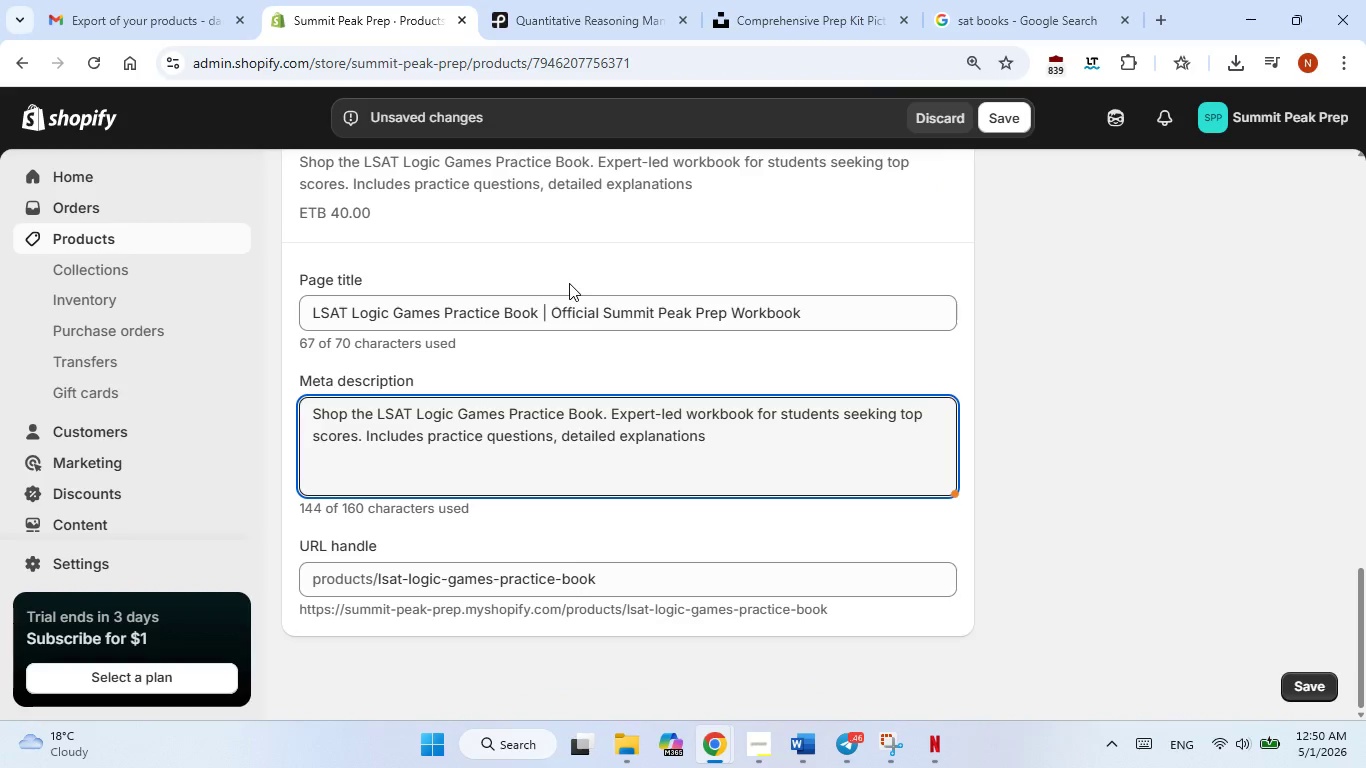 
key(Period)
 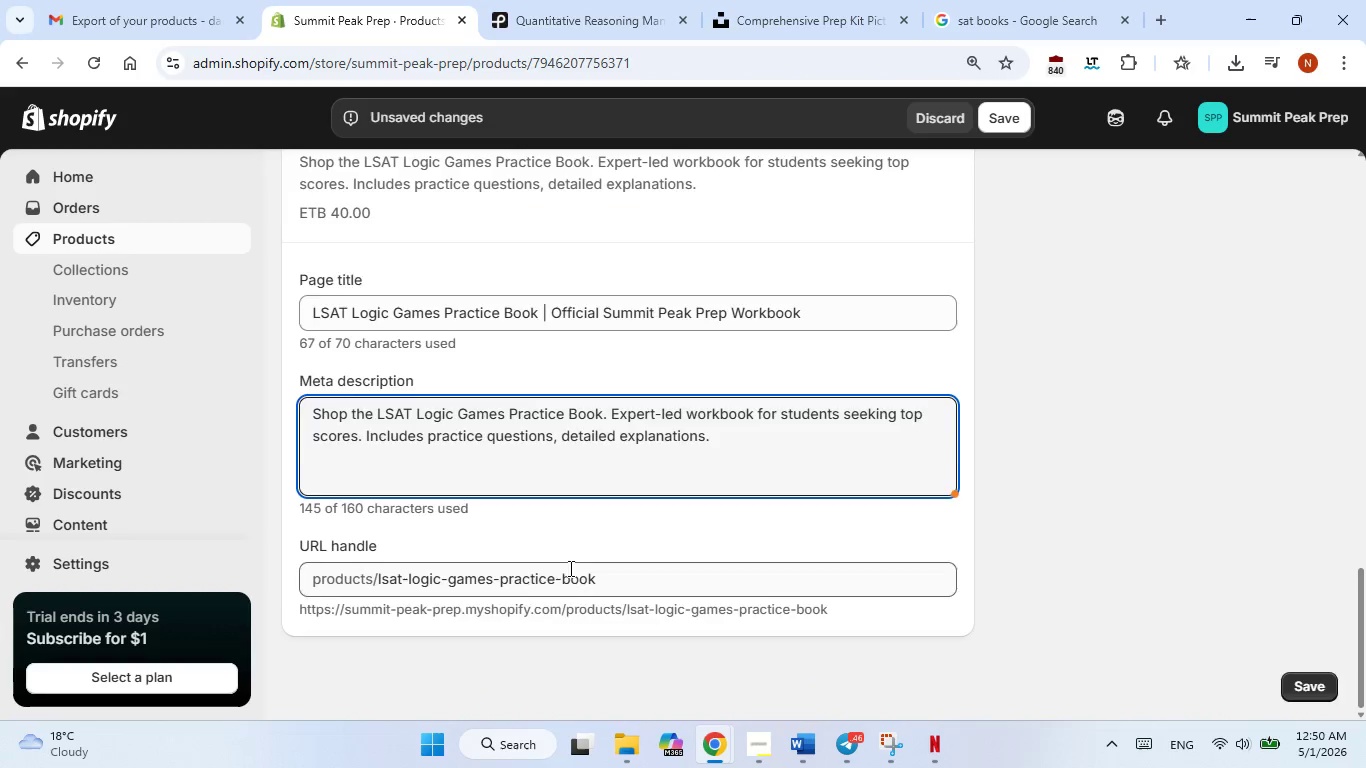 
scroll: coordinate [569, 568], scroll_direction: up, amount: 10.0
 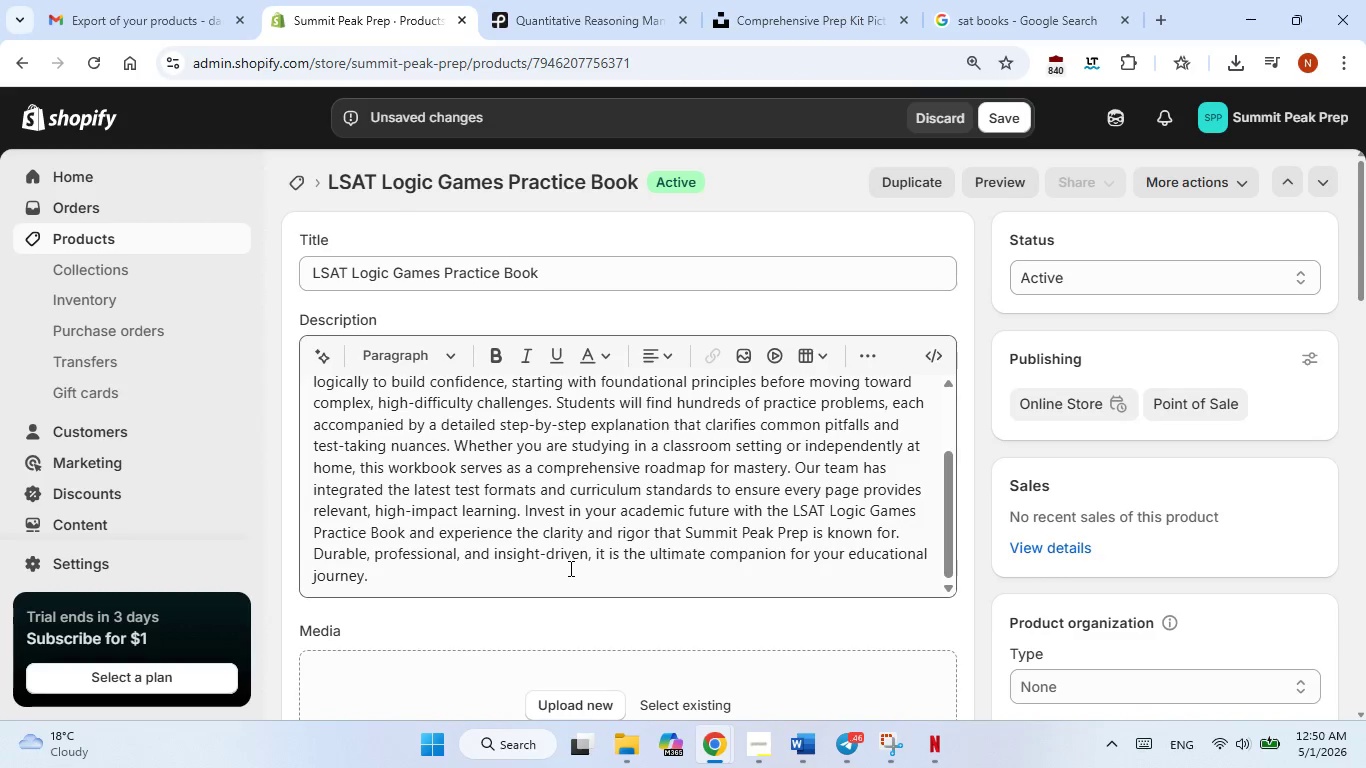 
scroll: coordinate [569, 568], scroll_direction: down, amount: 1.0
 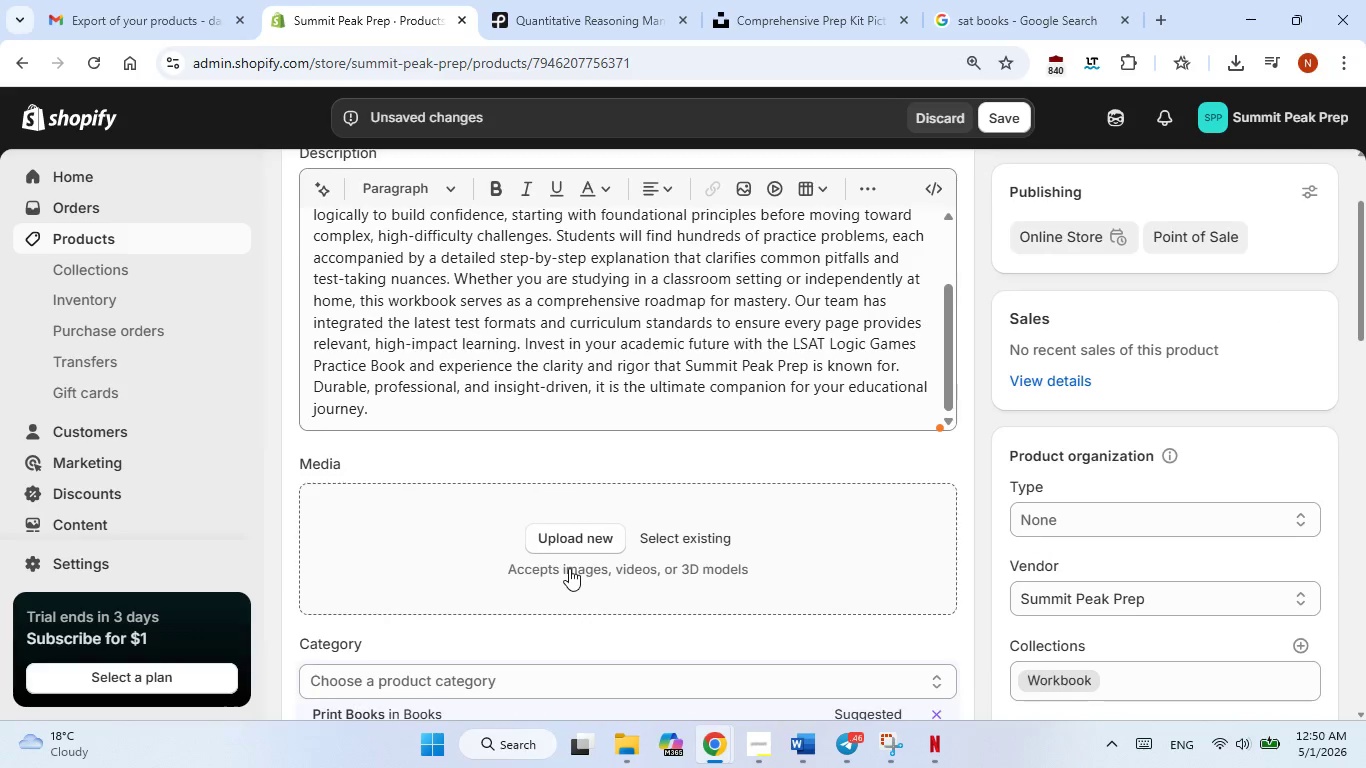 
scroll: coordinate [569, 568], scroll_direction: up, amount: 1.0
 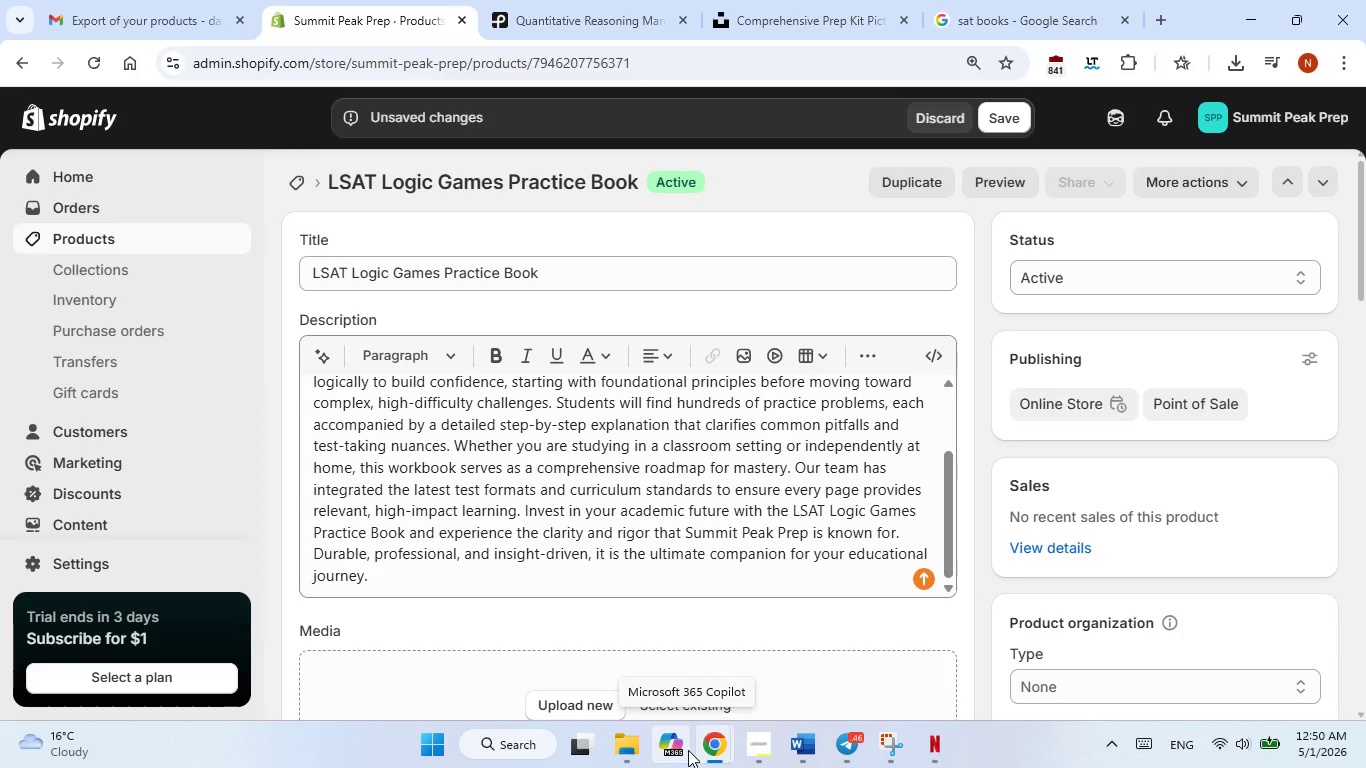 
wait(37.93)
 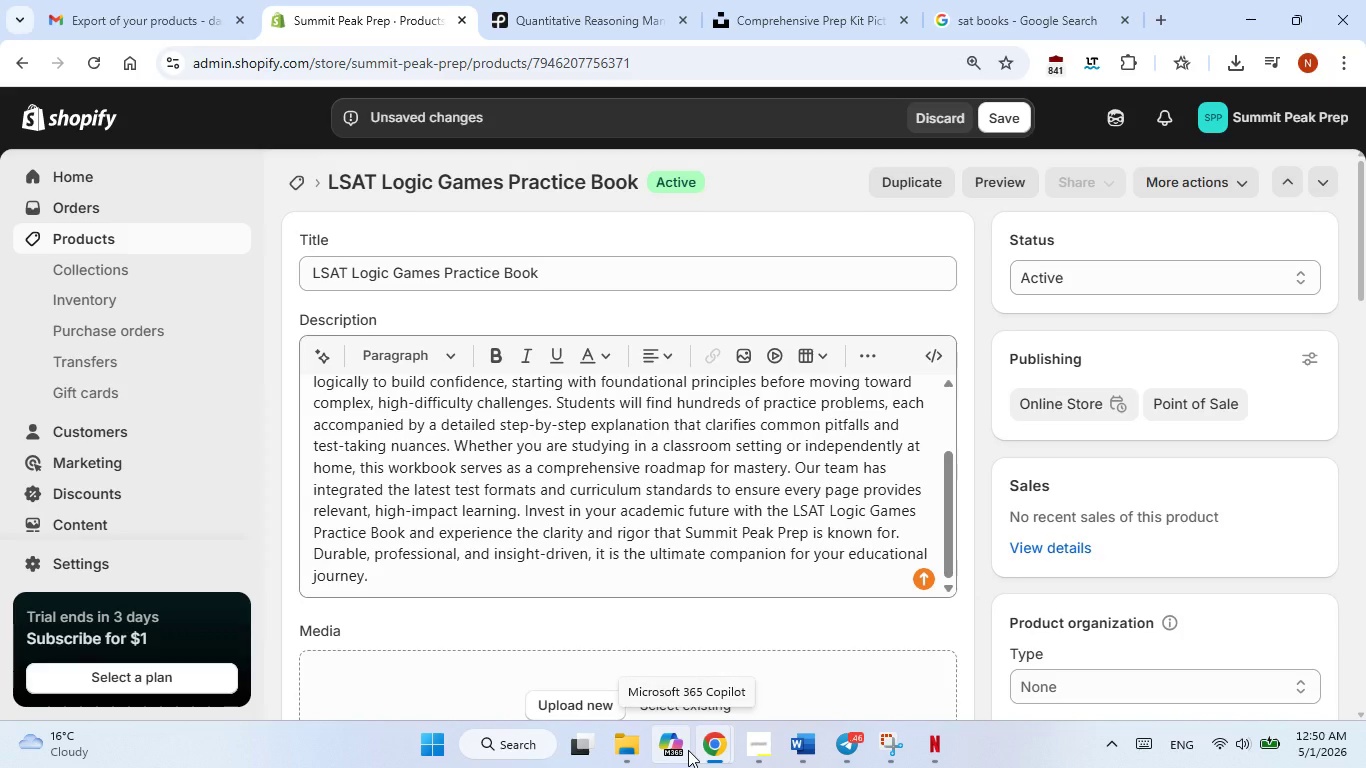 
left_click([682, 707])
 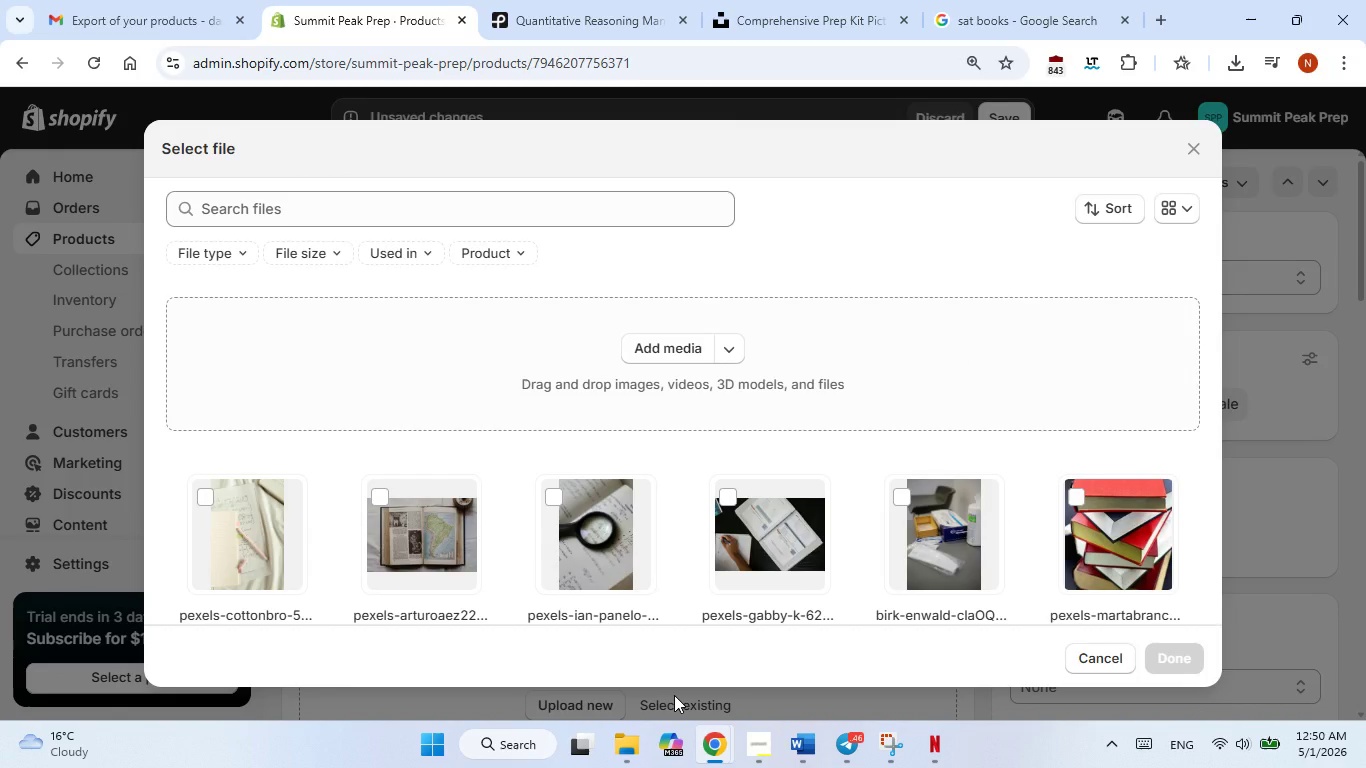 
left_click([674, 695])
 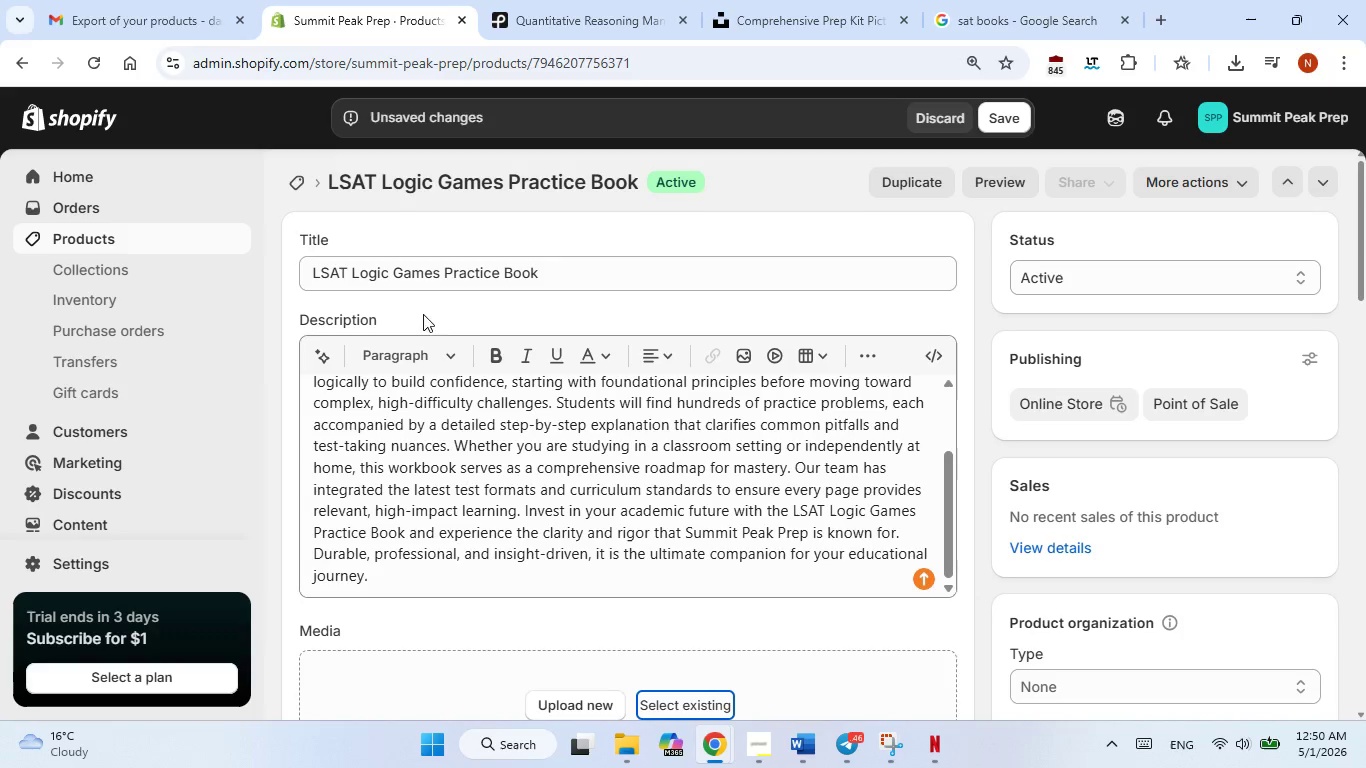 
wait(6.09)
 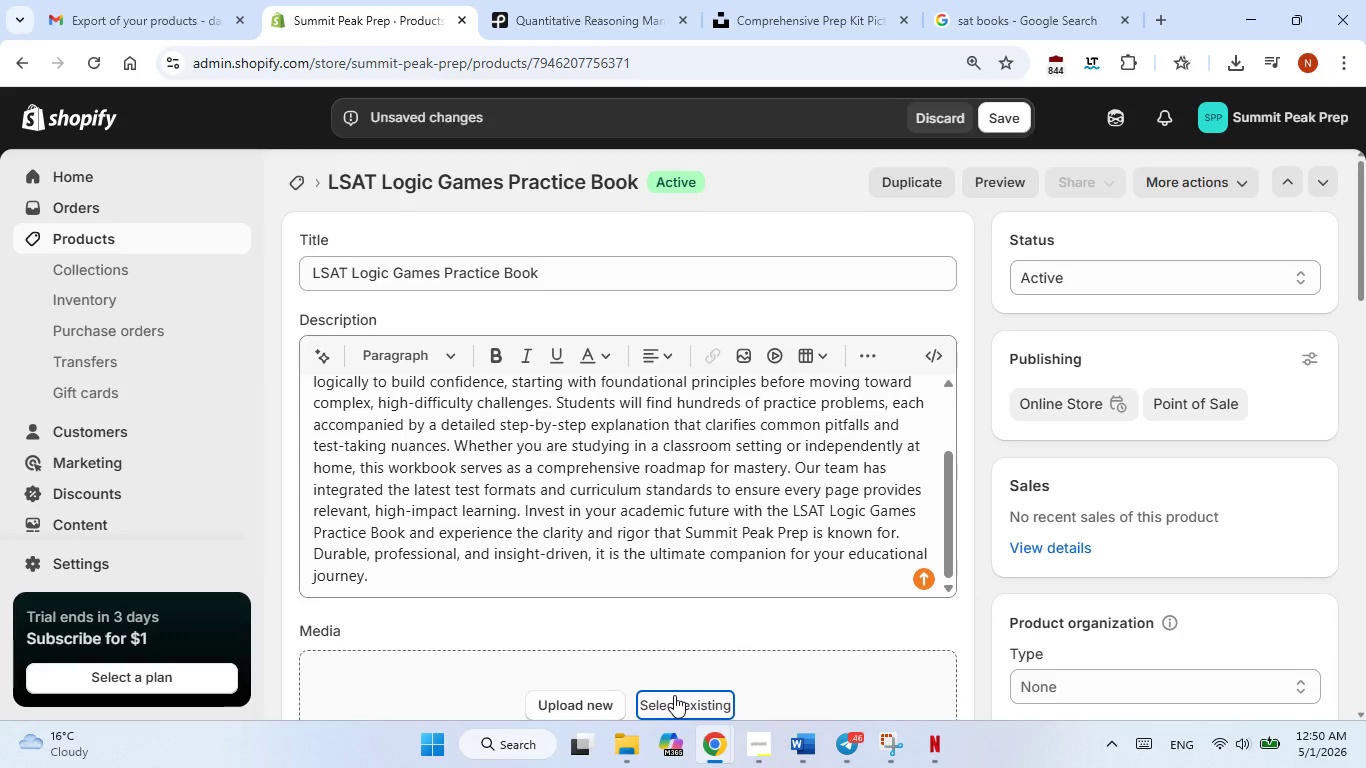 
left_click_drag(start_coordinate=[352, 267], to_coordinate=[535, 271])
 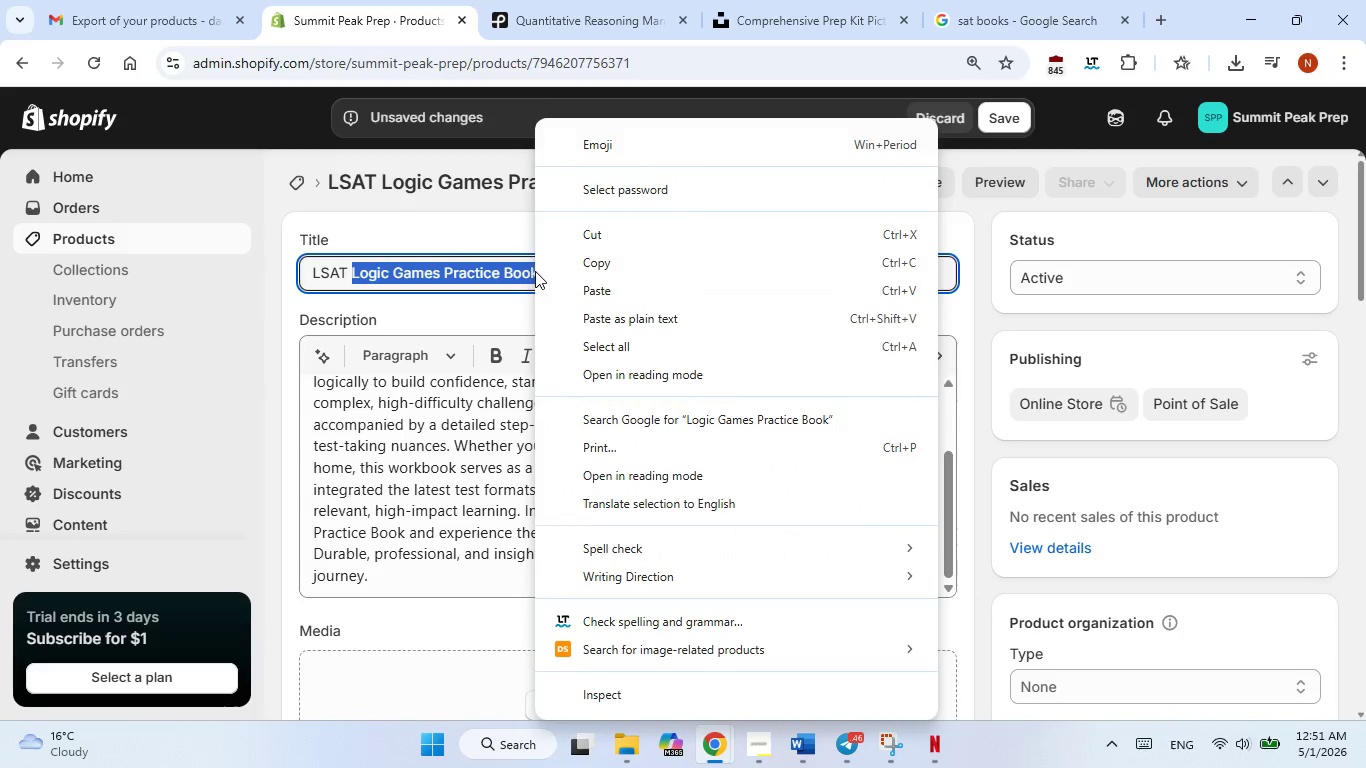 
right_click([535, 271])
 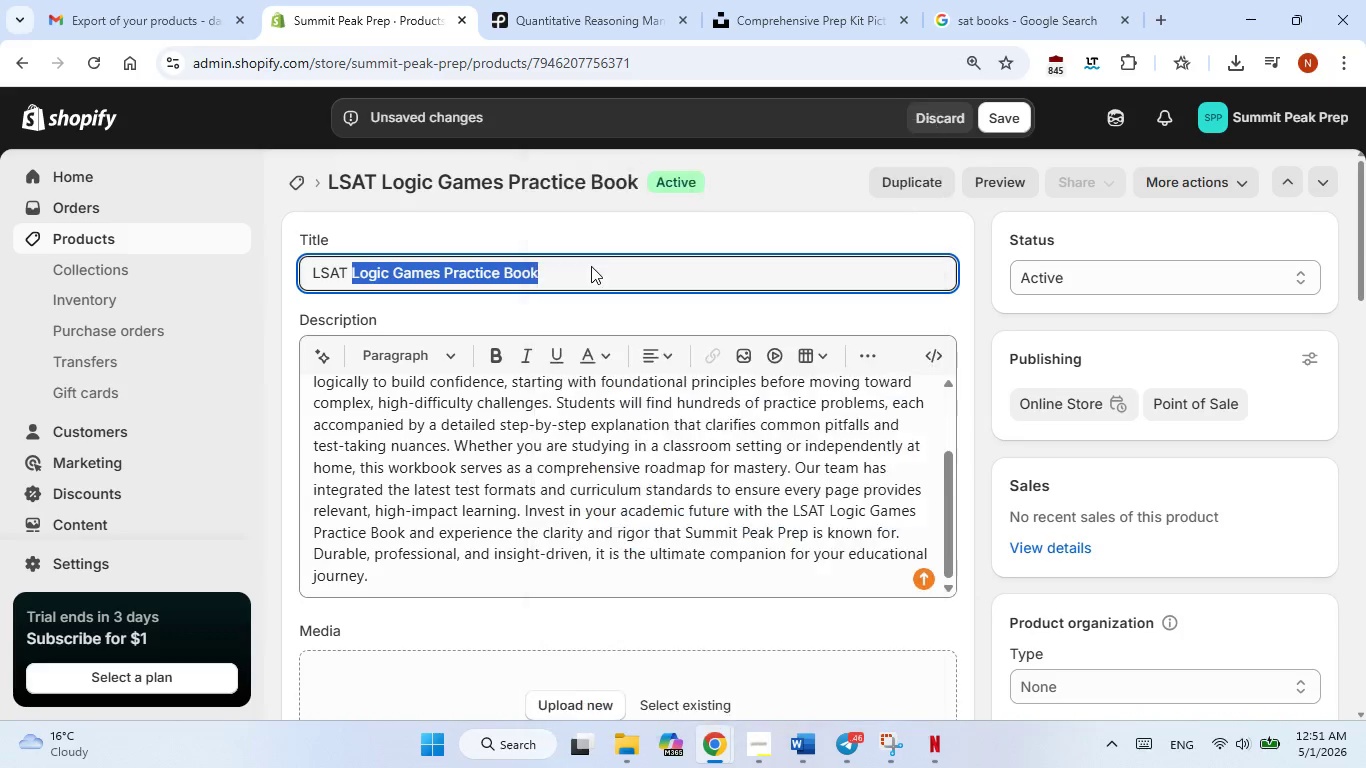 
left_click([591, 266])
 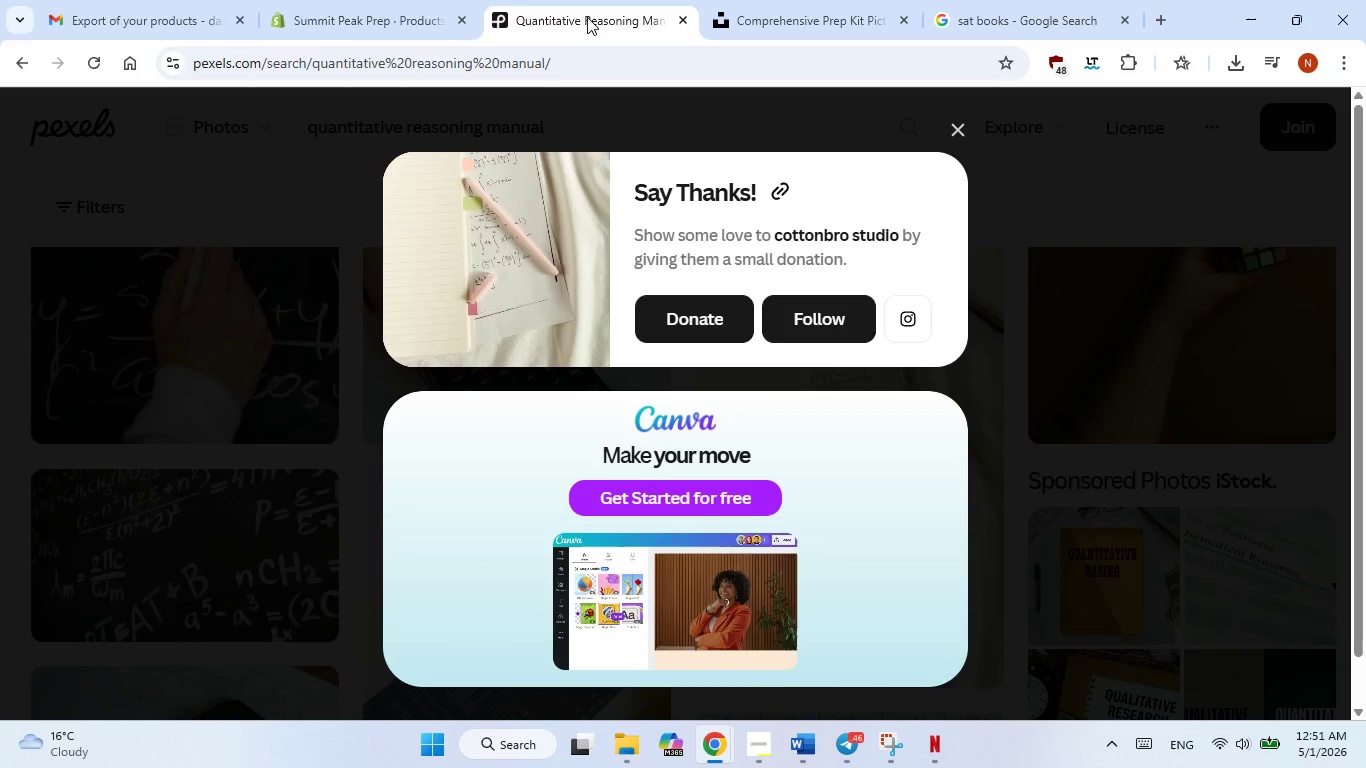 
left_click([587, 17])
 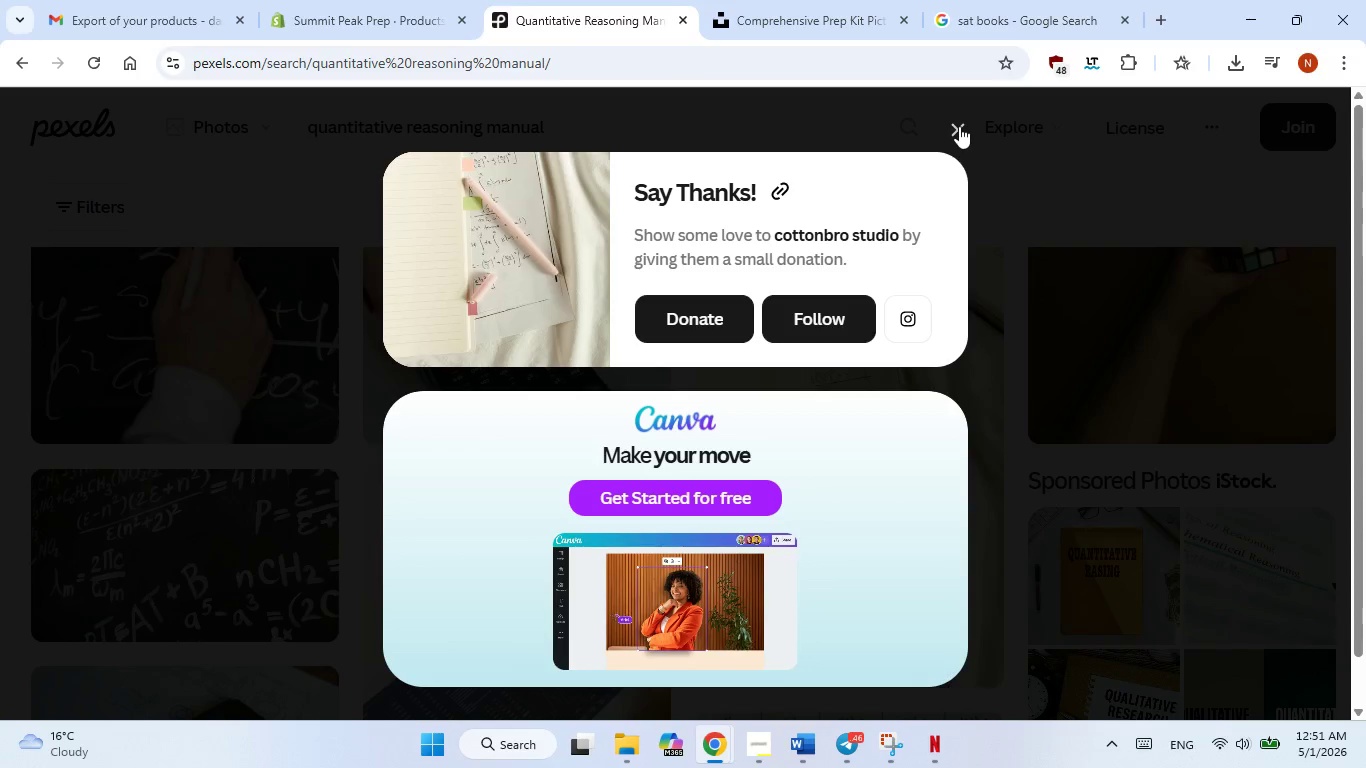 
left_click([959, 126])
 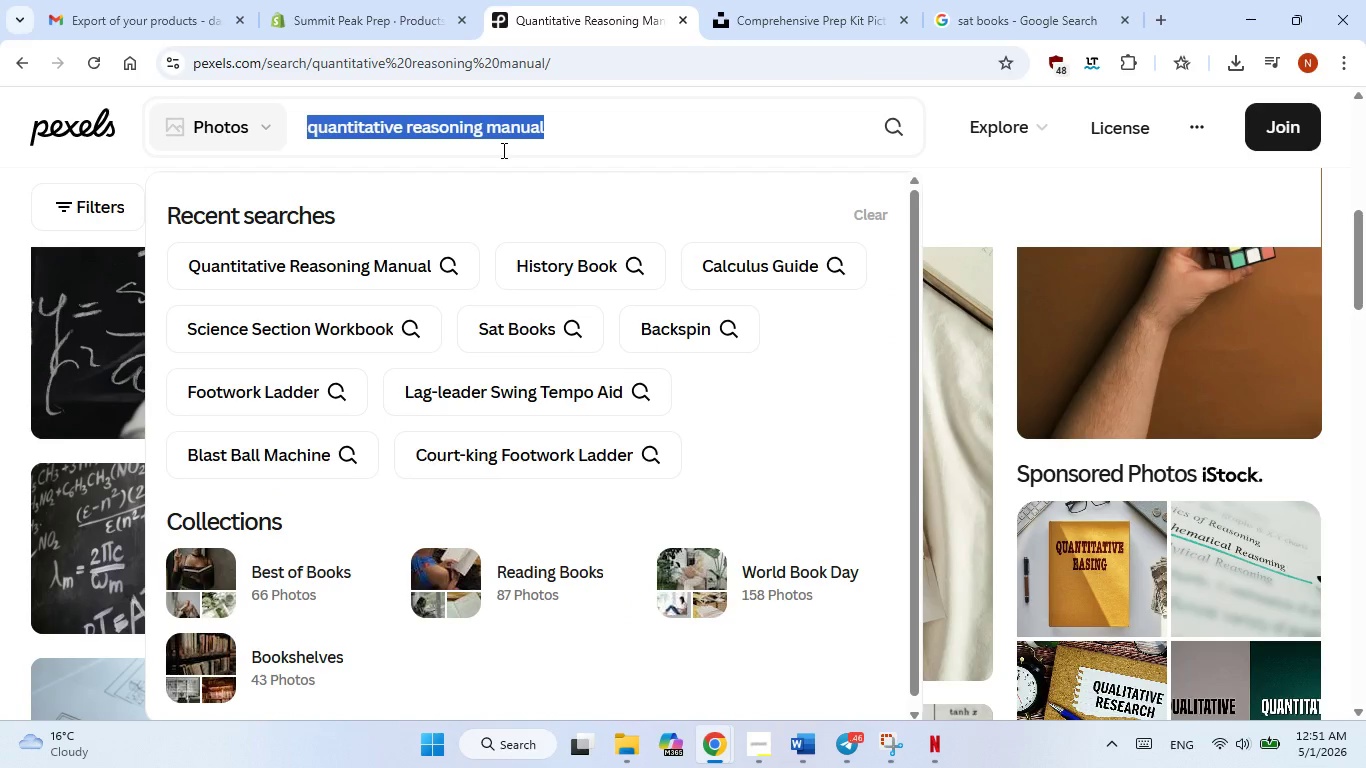 
double_click([502, 150])
 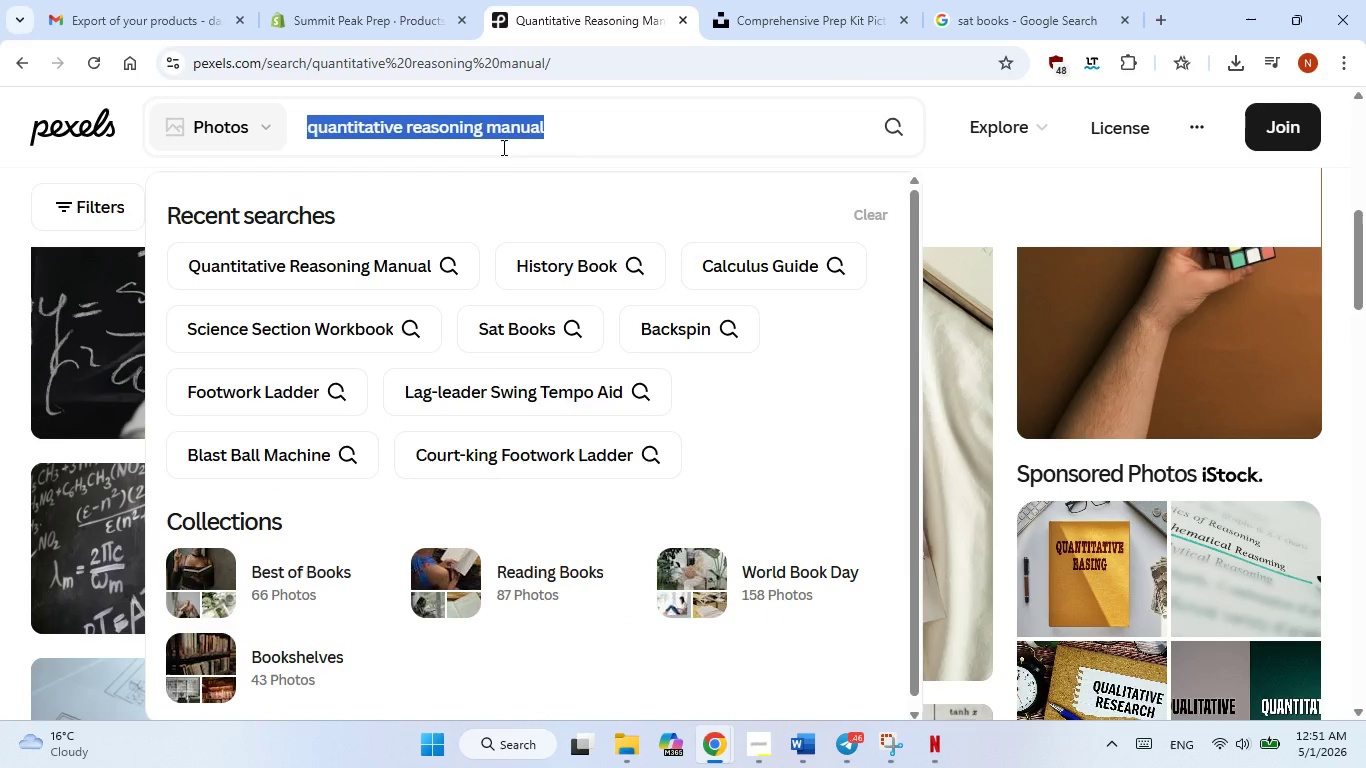 
triple_click([502, 150])
 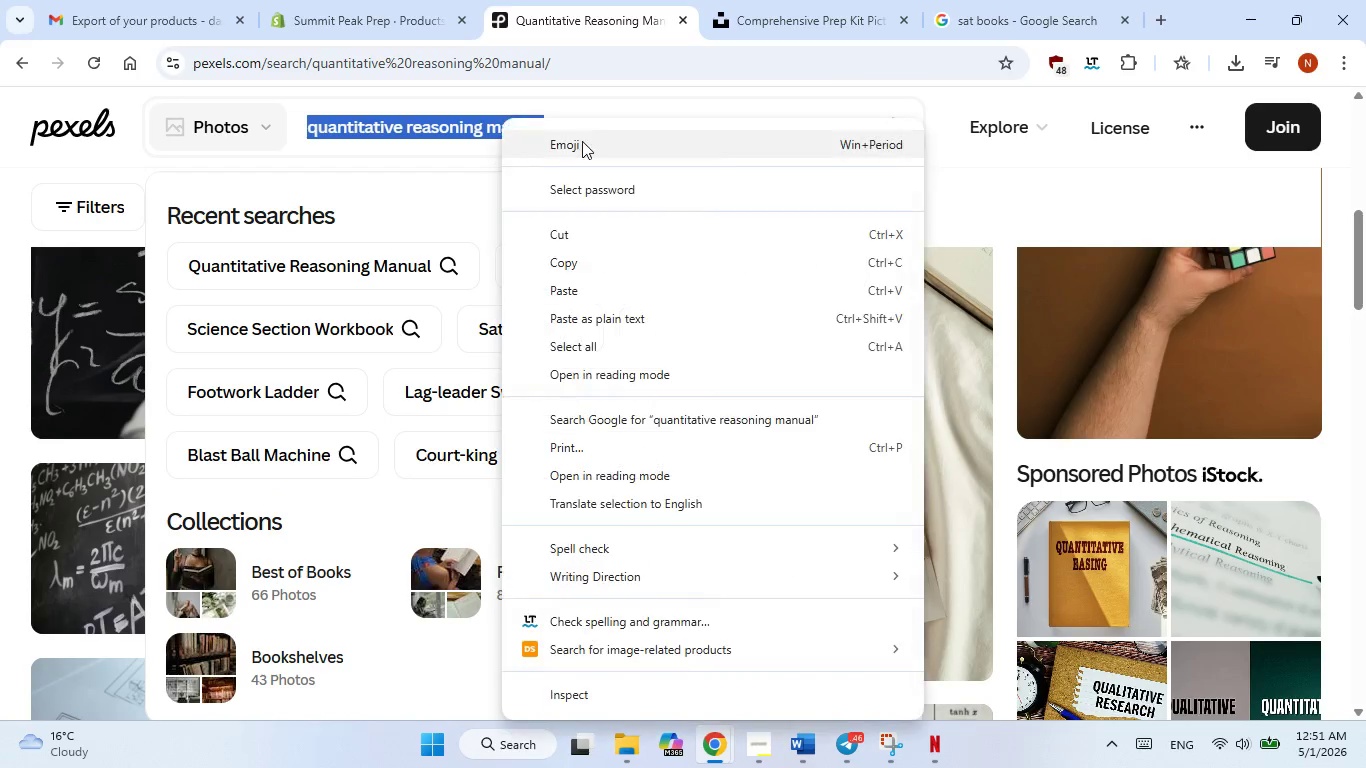 
right_click([502, 147])
 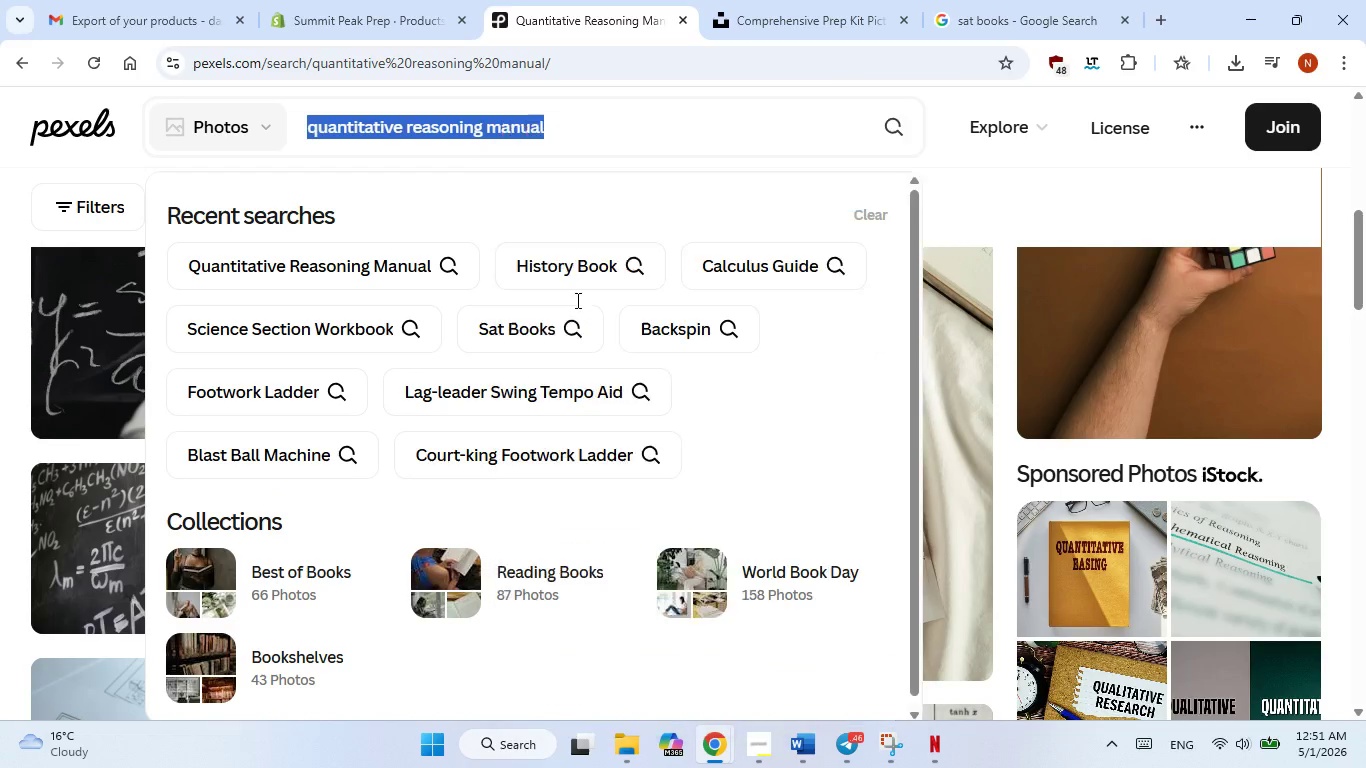 
left_click([576, 300])
 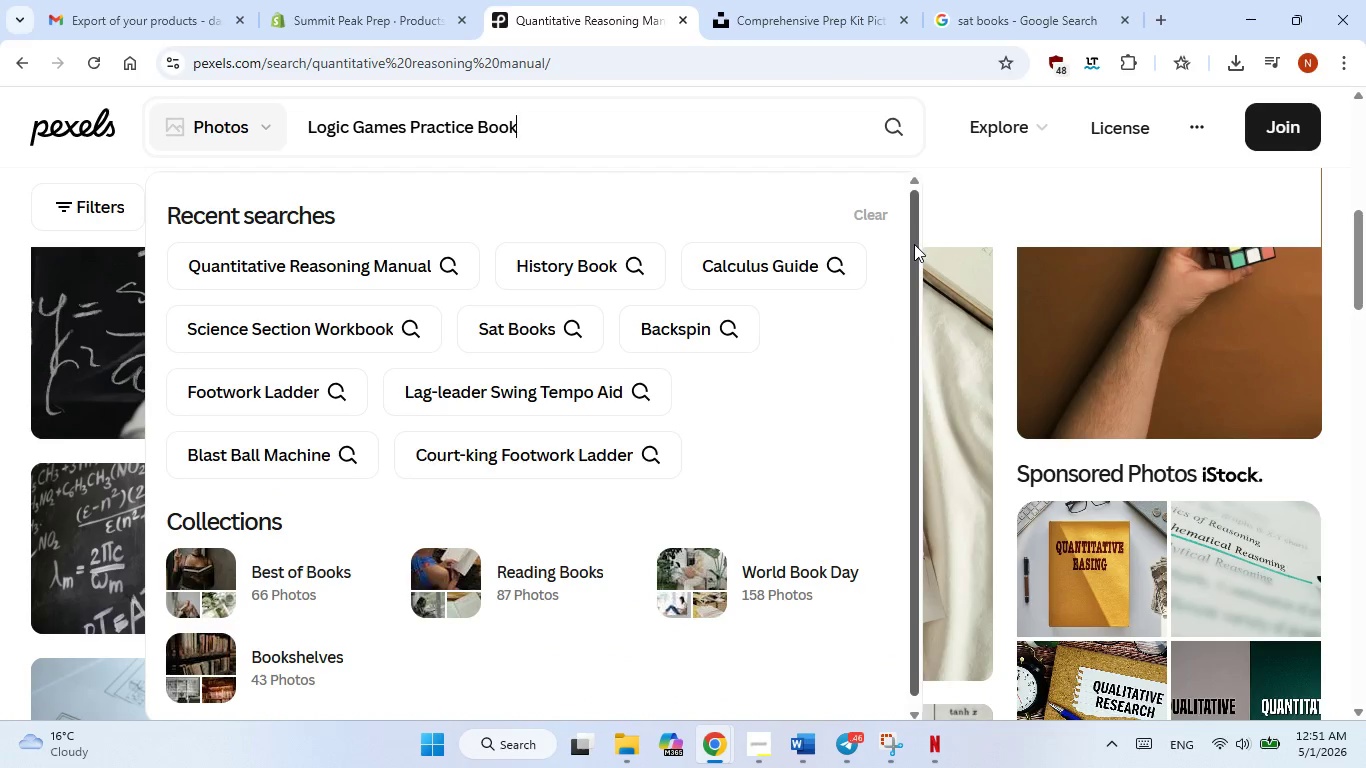 
key(NumpadEnter)
 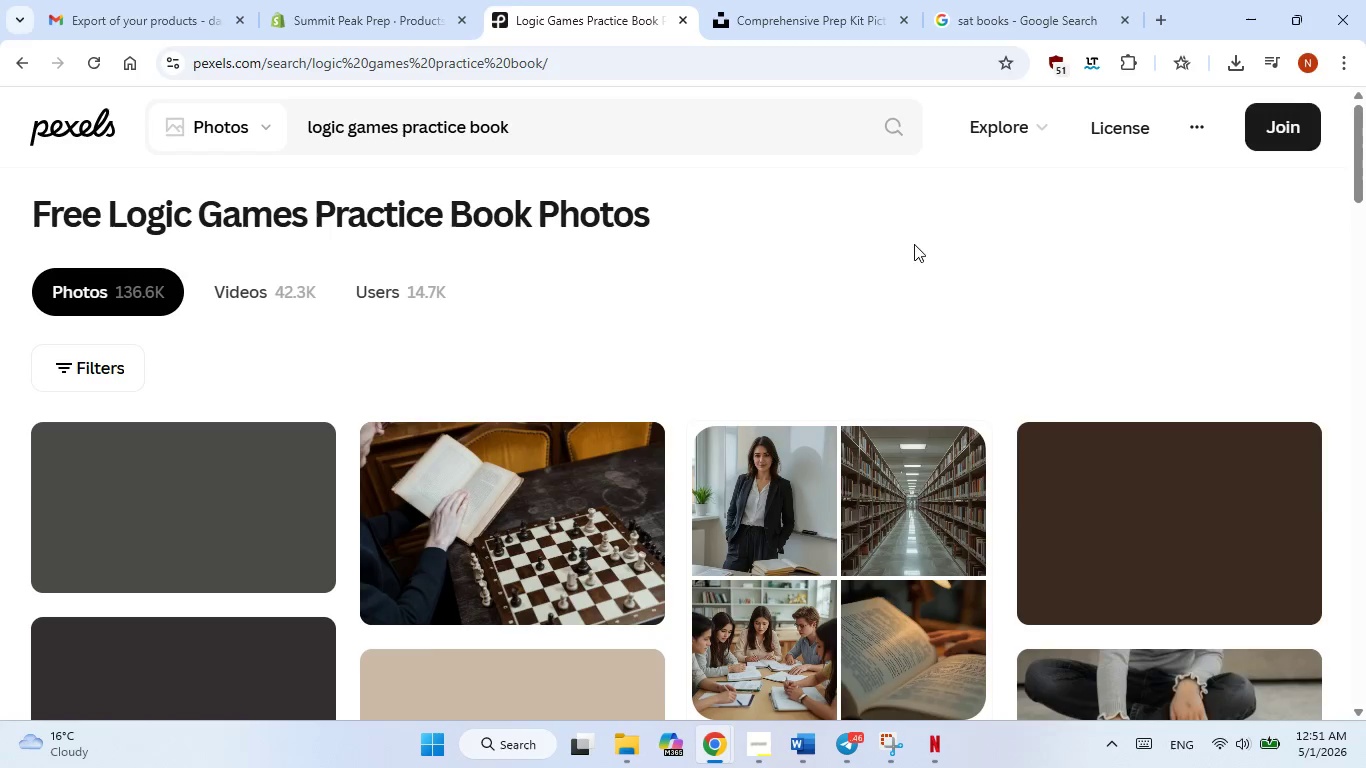 
scroll: coordinate [783, 331], scroll_direction: down, amount: 2.0
 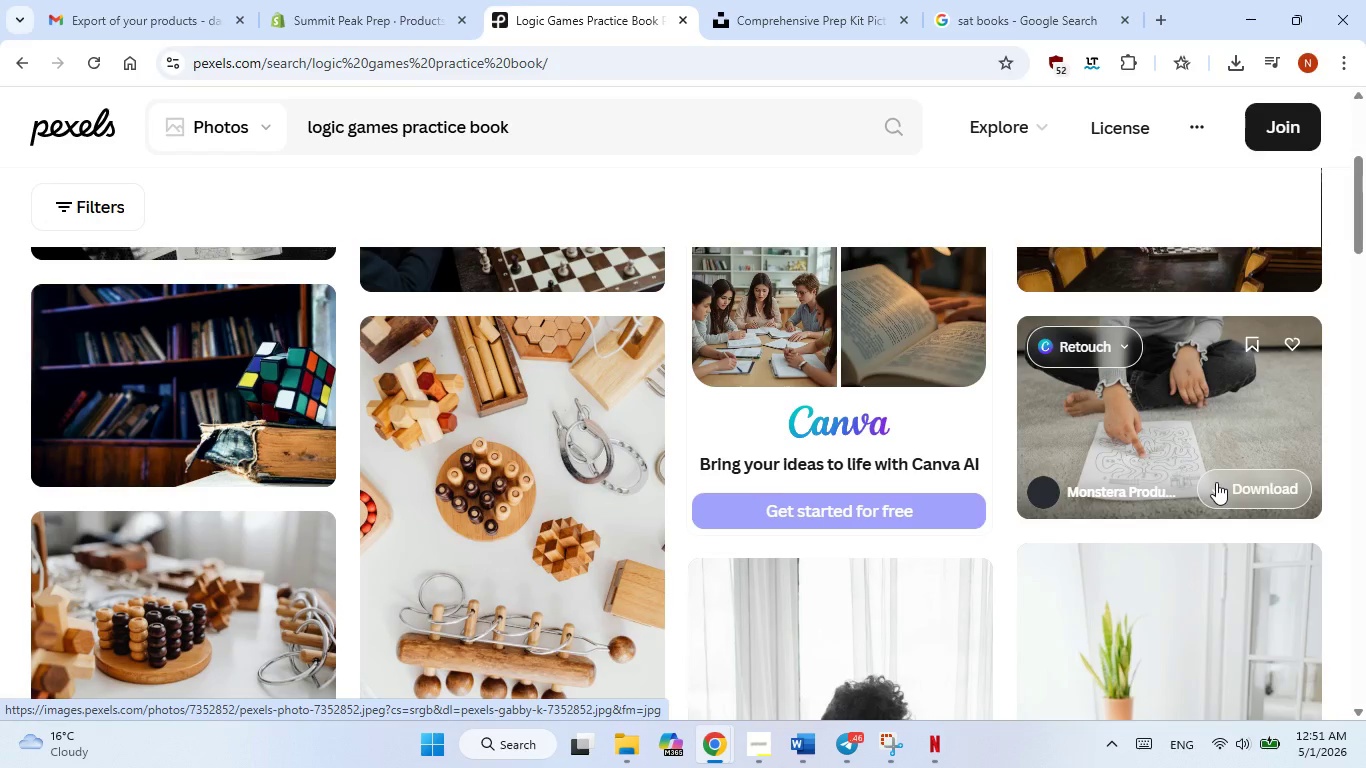 
left_click([1216, 482])
 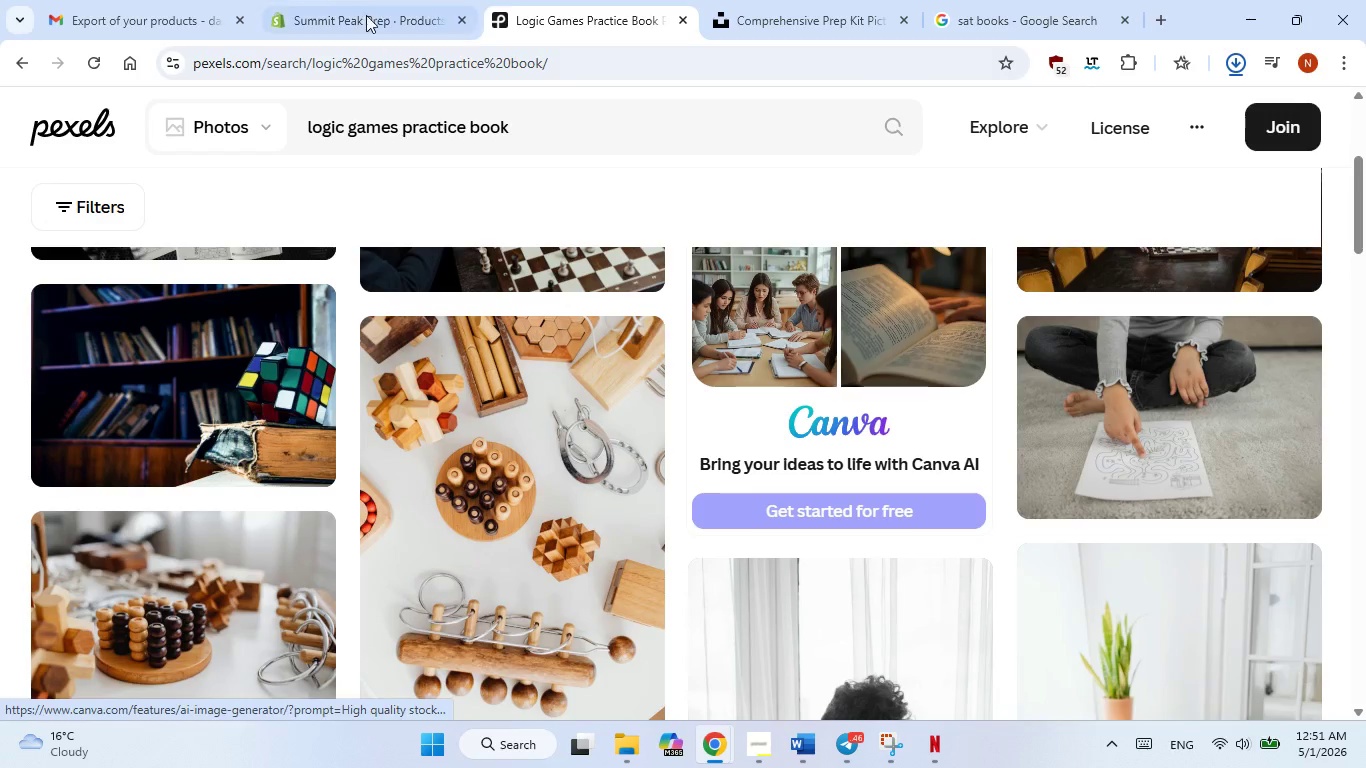 
left_click([353, 0])
 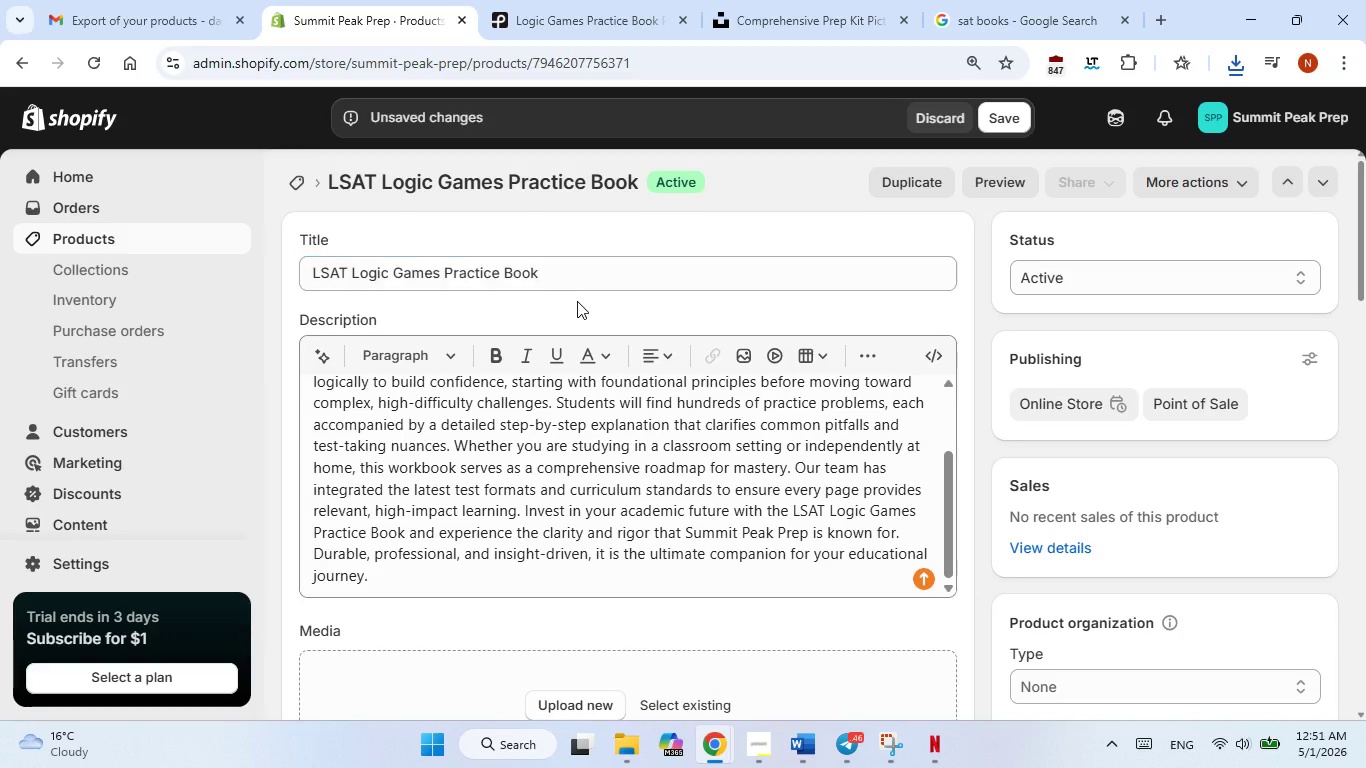 
left_click([577, 301])
 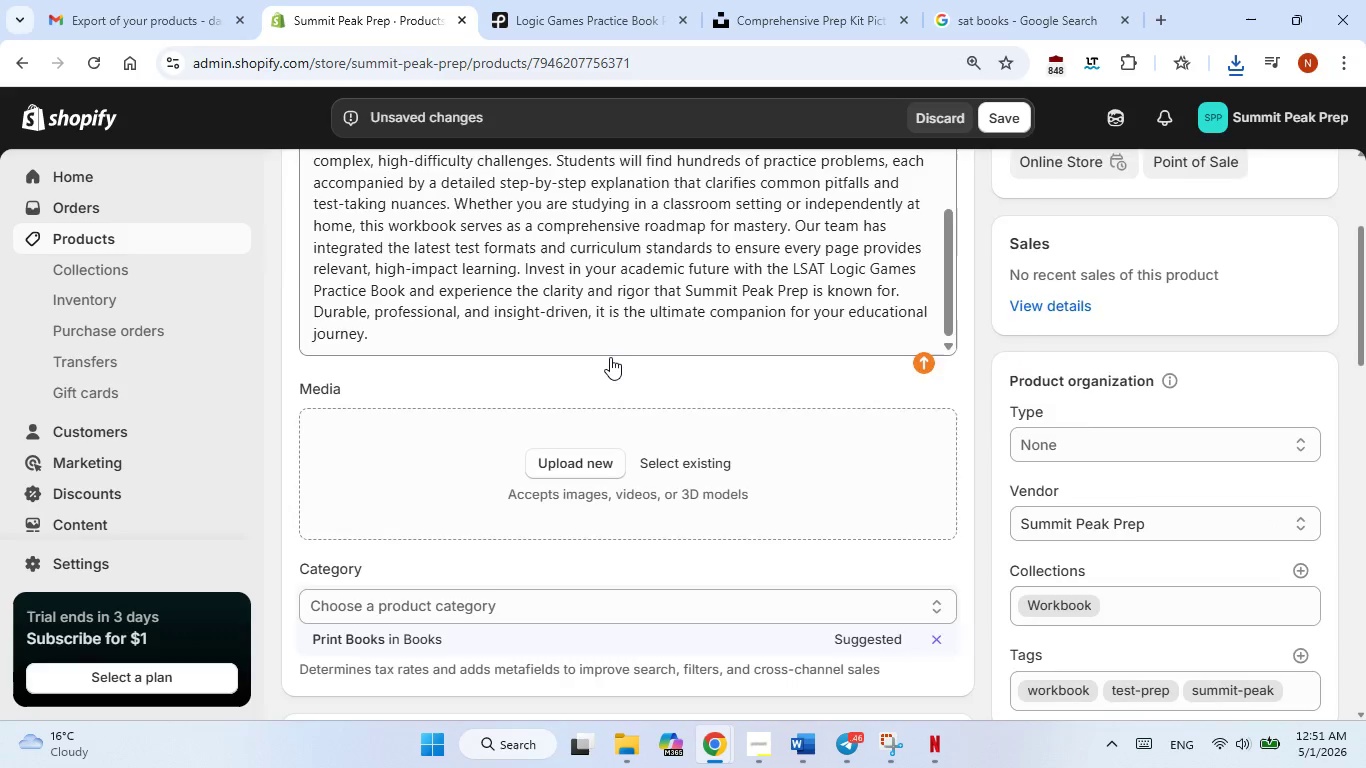 
scroll: coordinate [610, 357], scroll_direction: down, amount: 2.0
 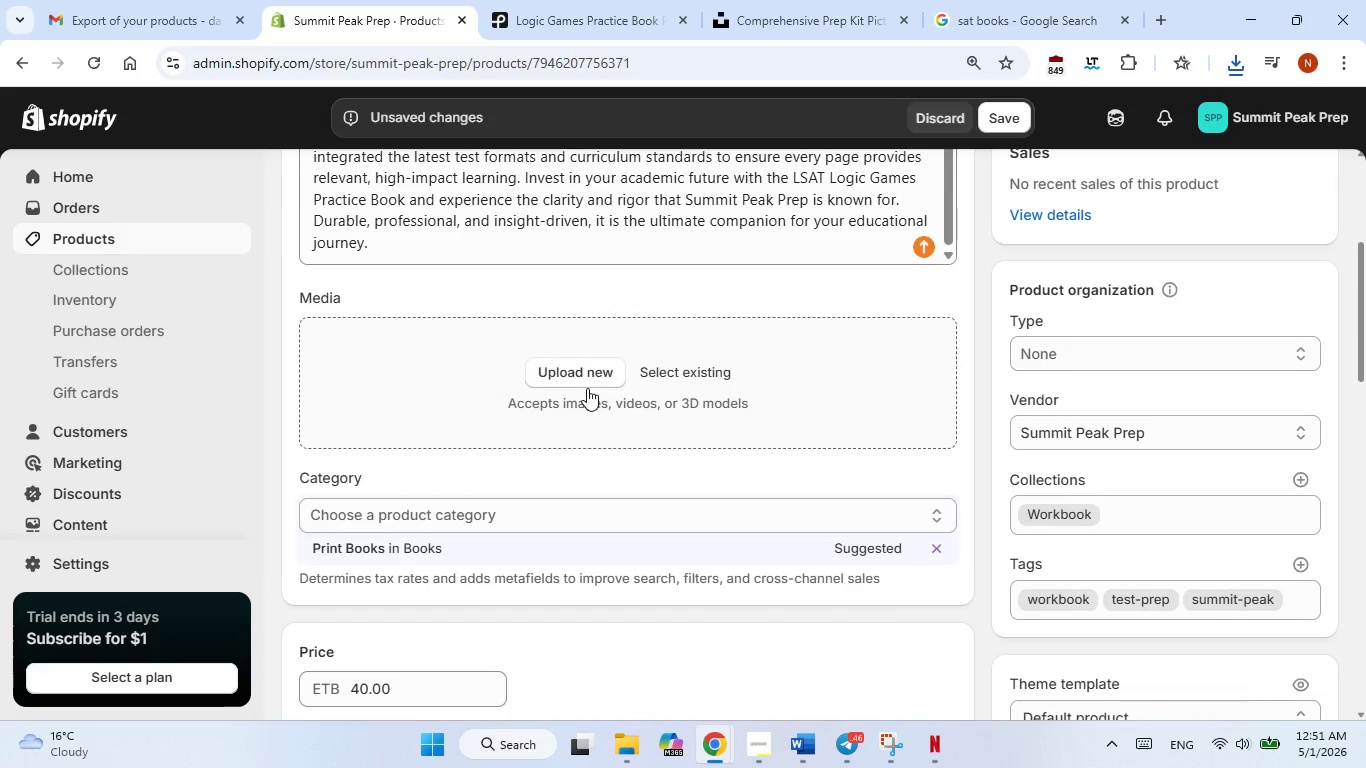 
left_click_drag(start_coordinate=[589, 377], to_coordinate=[587, 388])
 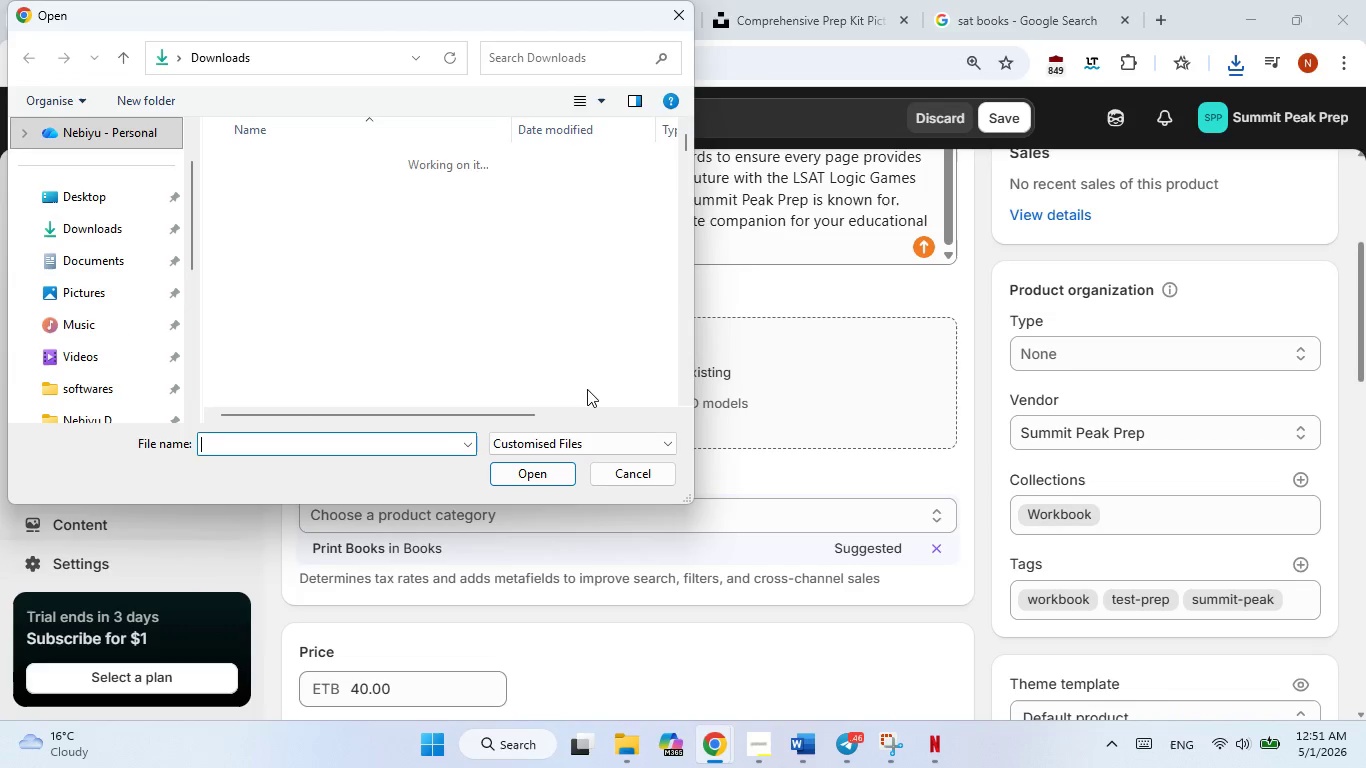 
mouse_move([569, 374])
 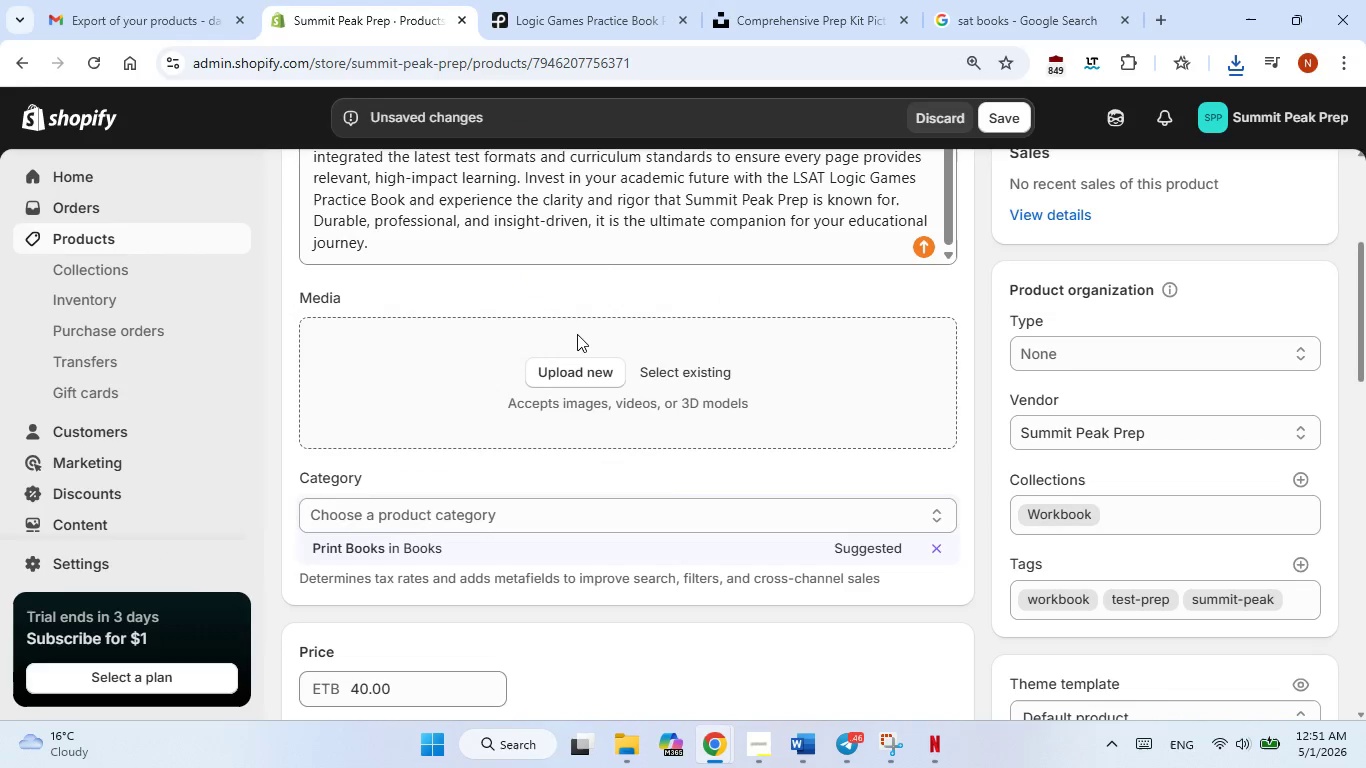 
double_click([577, 334])
 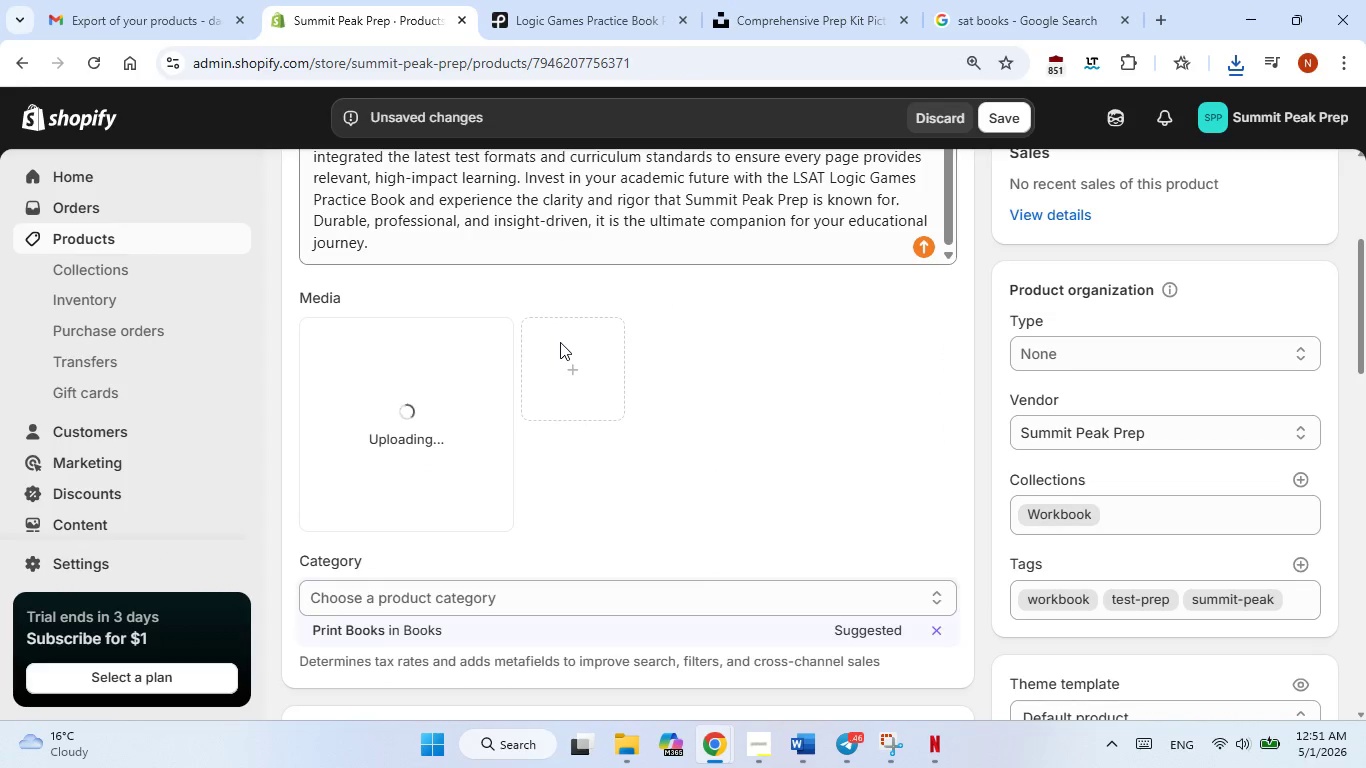 
wait(8.27)
 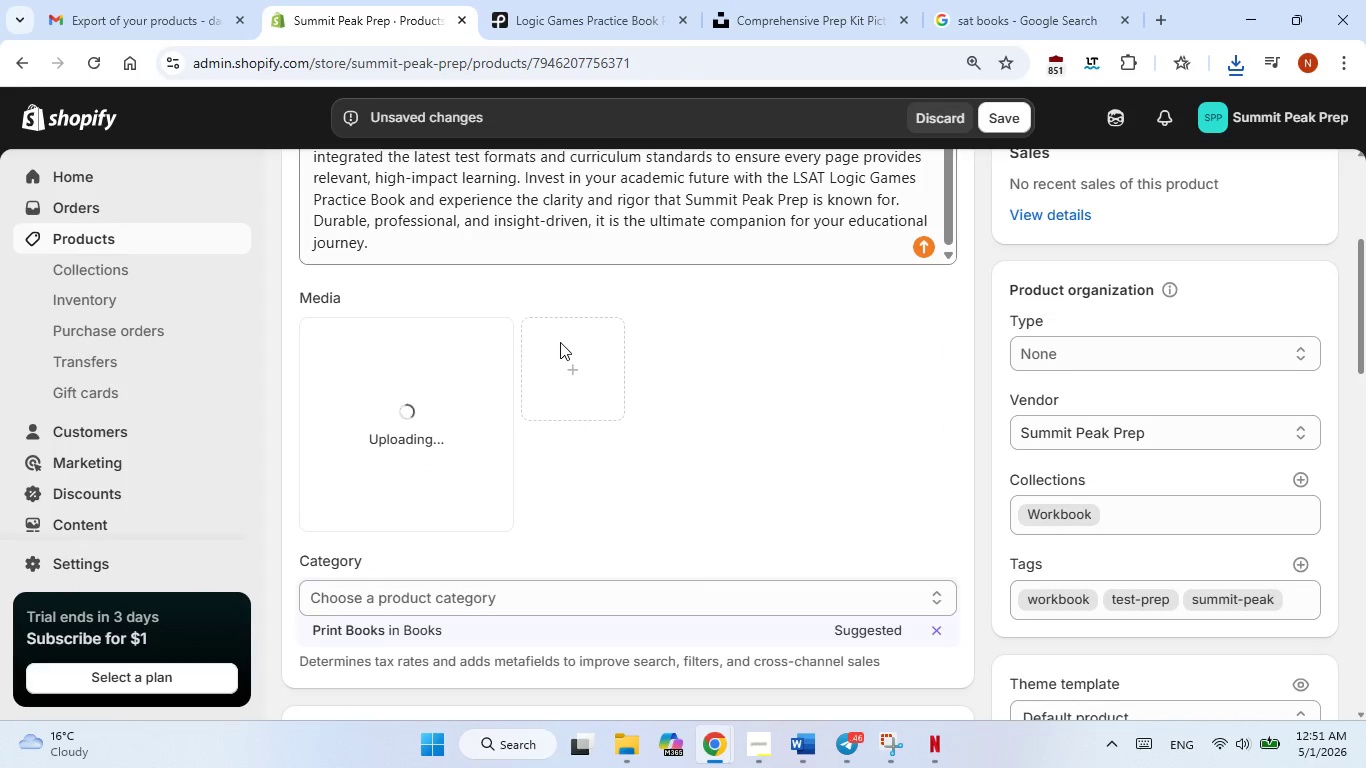 
mouse_move([536, 370])
 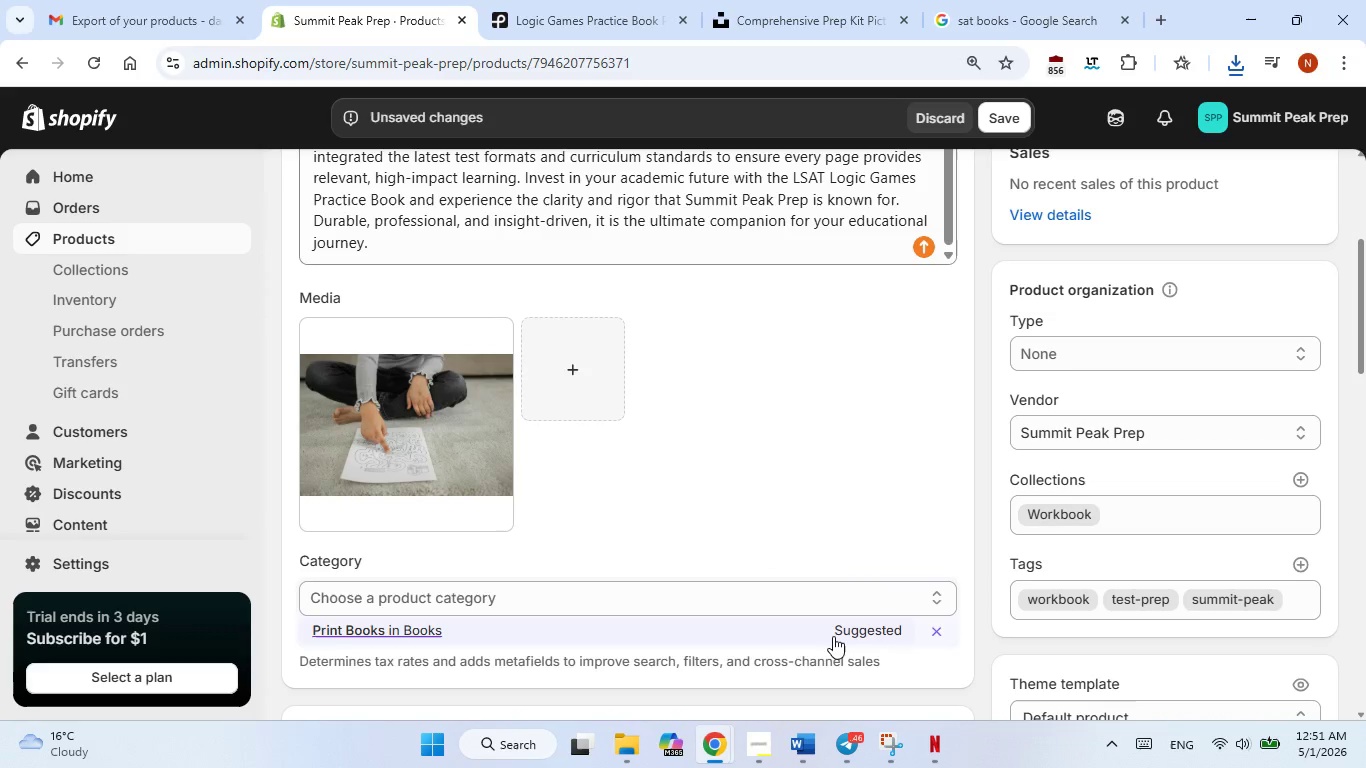 
left_click([833, 635])
 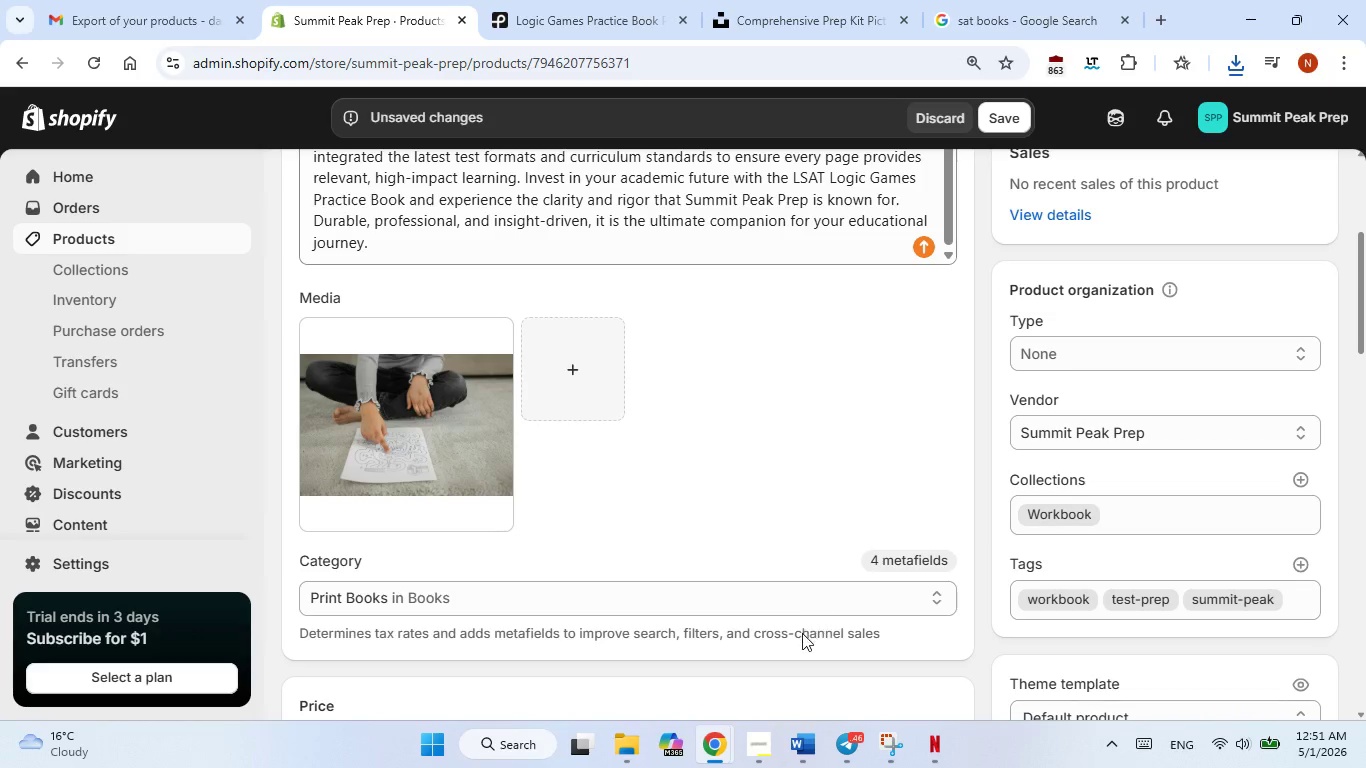 
wait(5.95)
 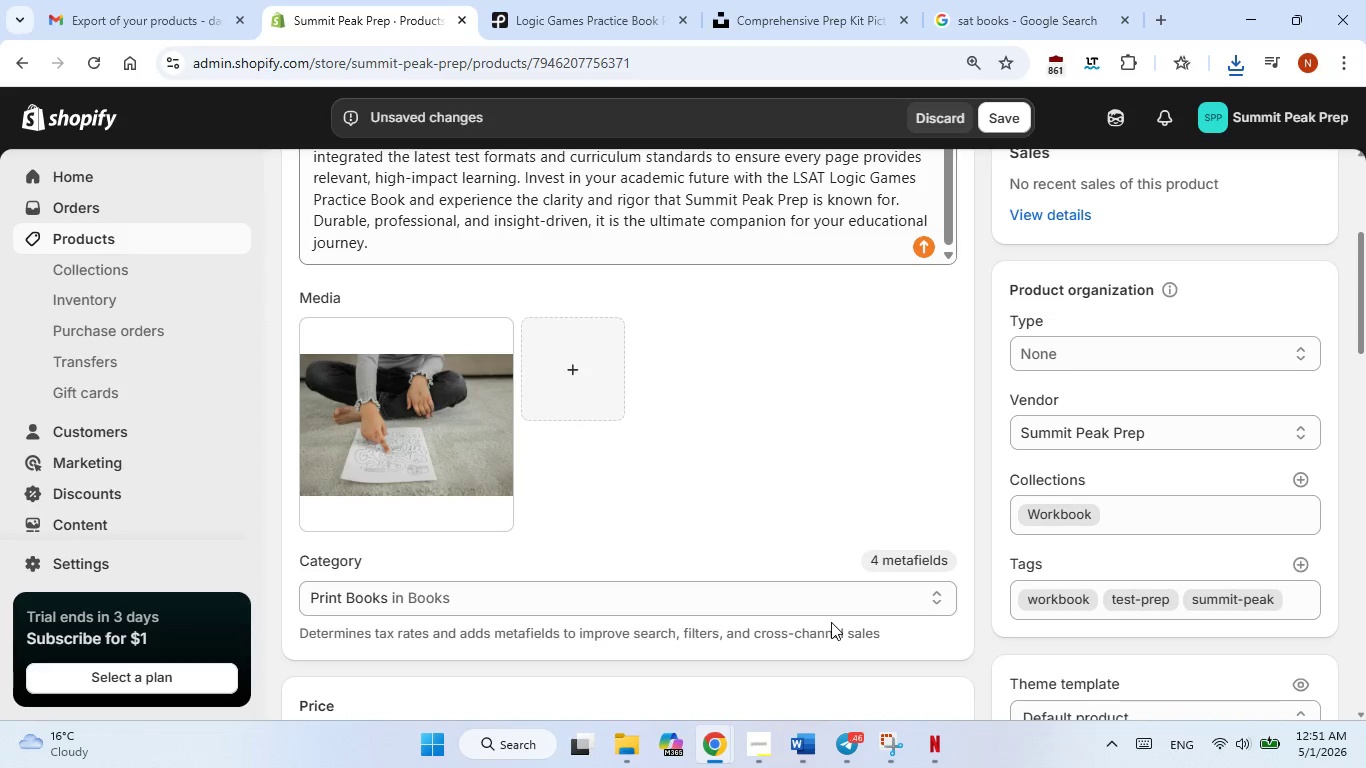 
scroll: coordinate [779, 607], scroll_direction: down, amount: 1.0
 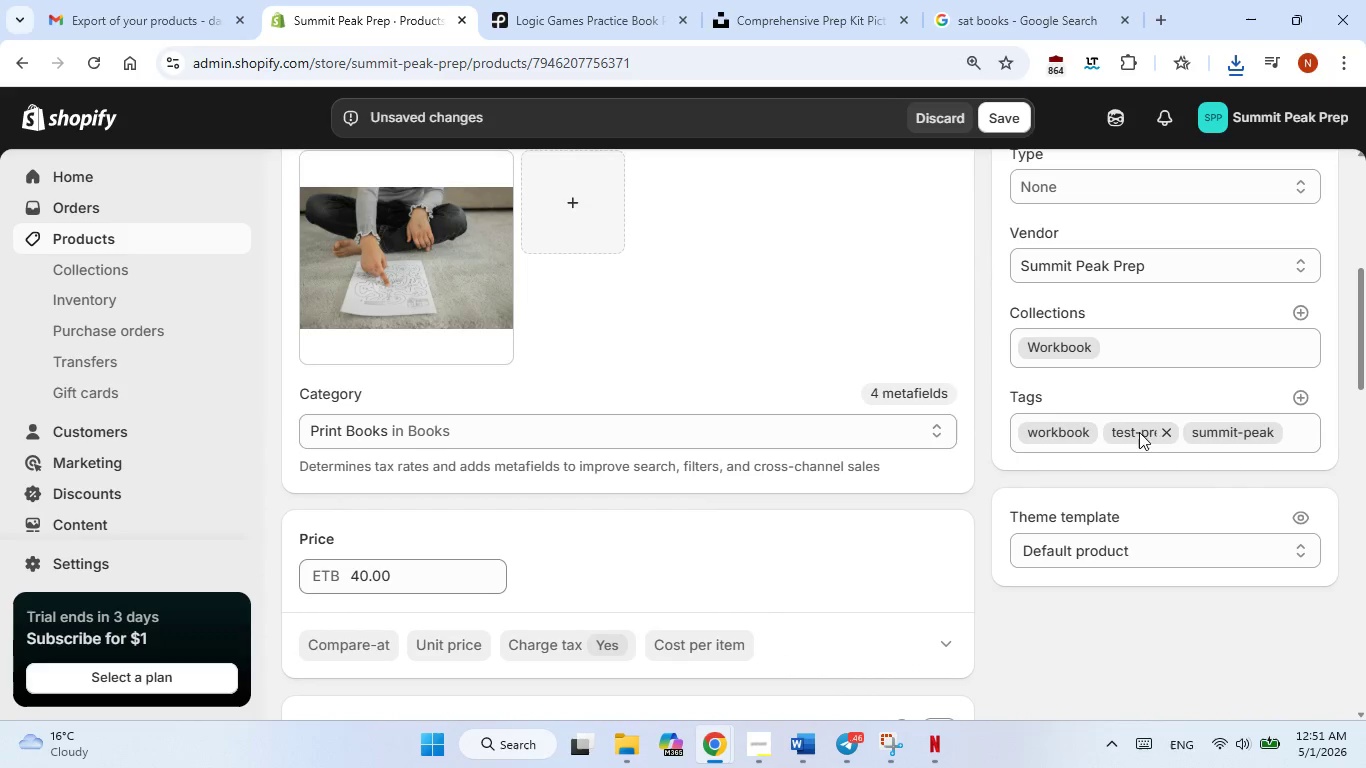 
left_click([1159, 433])
 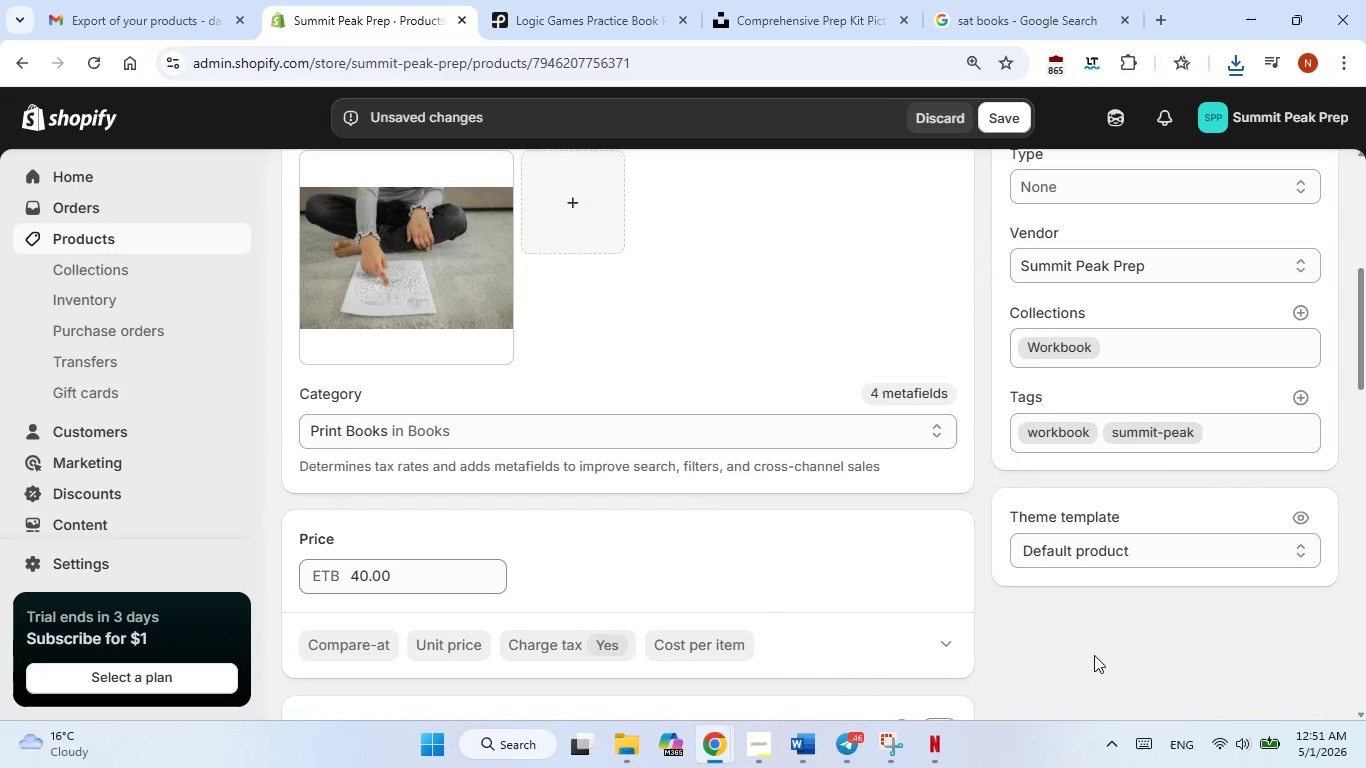 
left_click([1094, 655])
 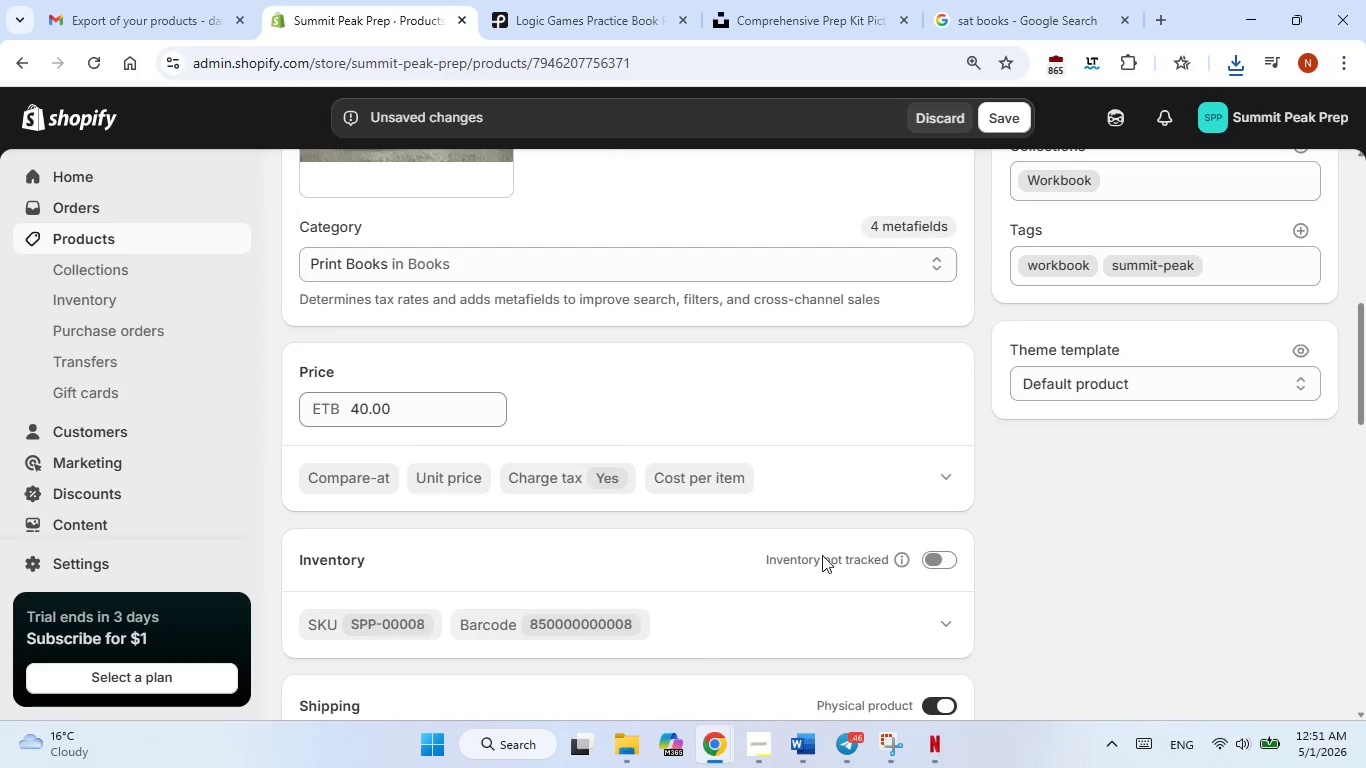 
scroll: coordinate [822, 555], scroll_direction: down, amount: 1.0
 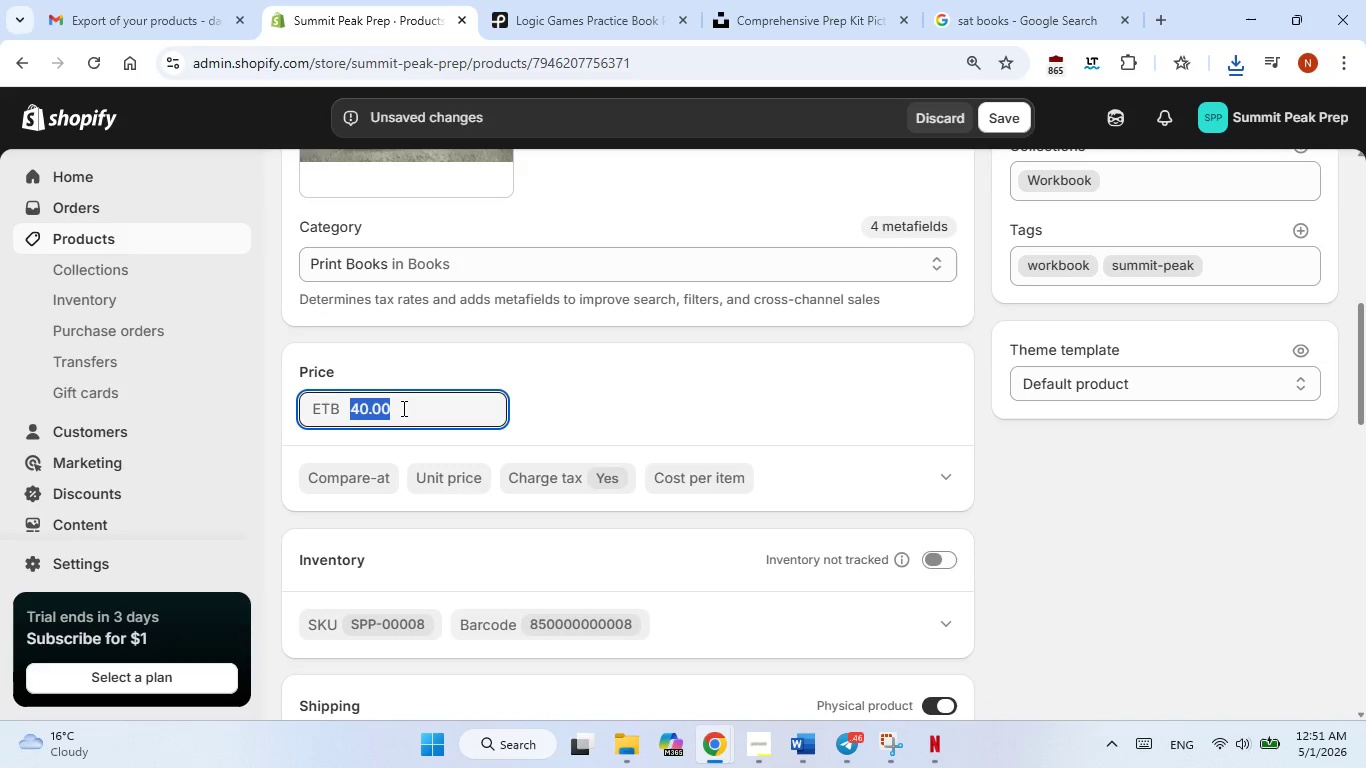 
double_click([402, 408])
 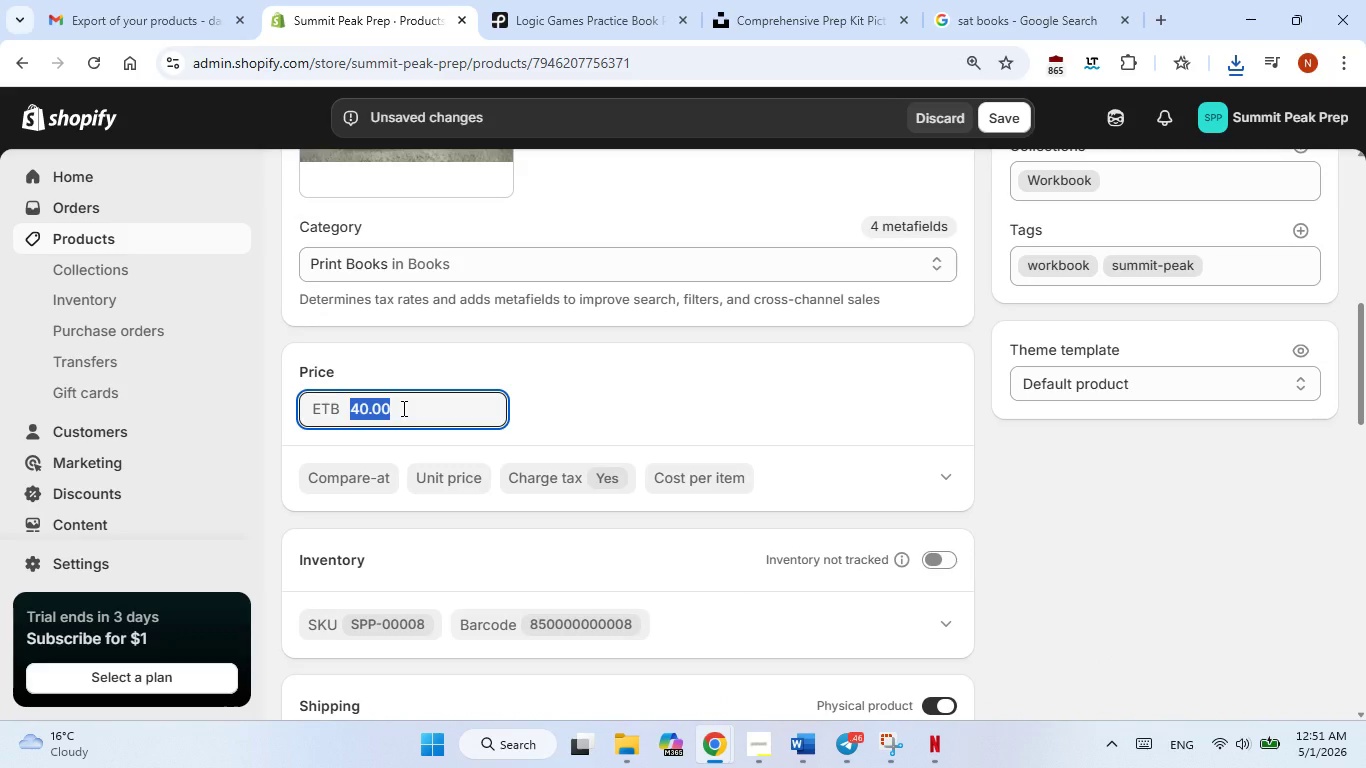 
triple_click([402, 408])
 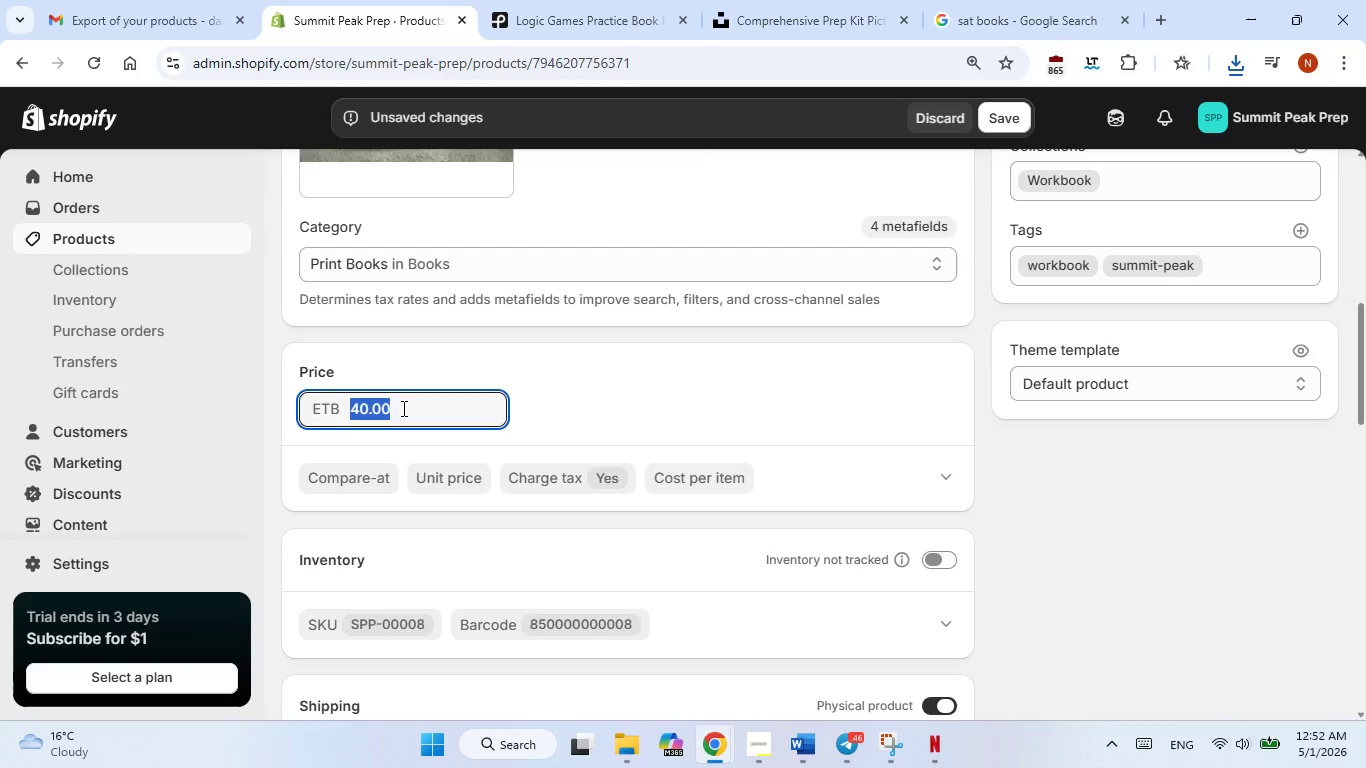 
wait(6.48)
 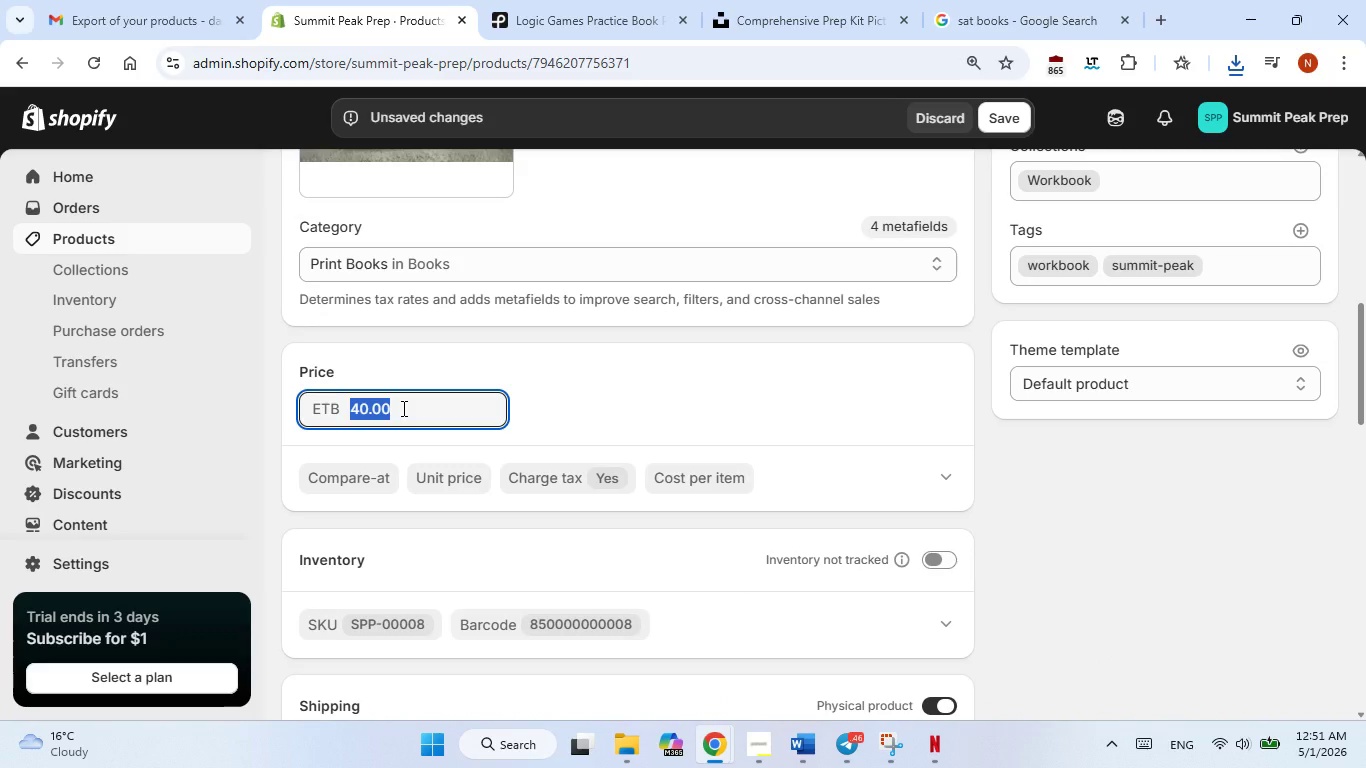 
key(Numpad3)
 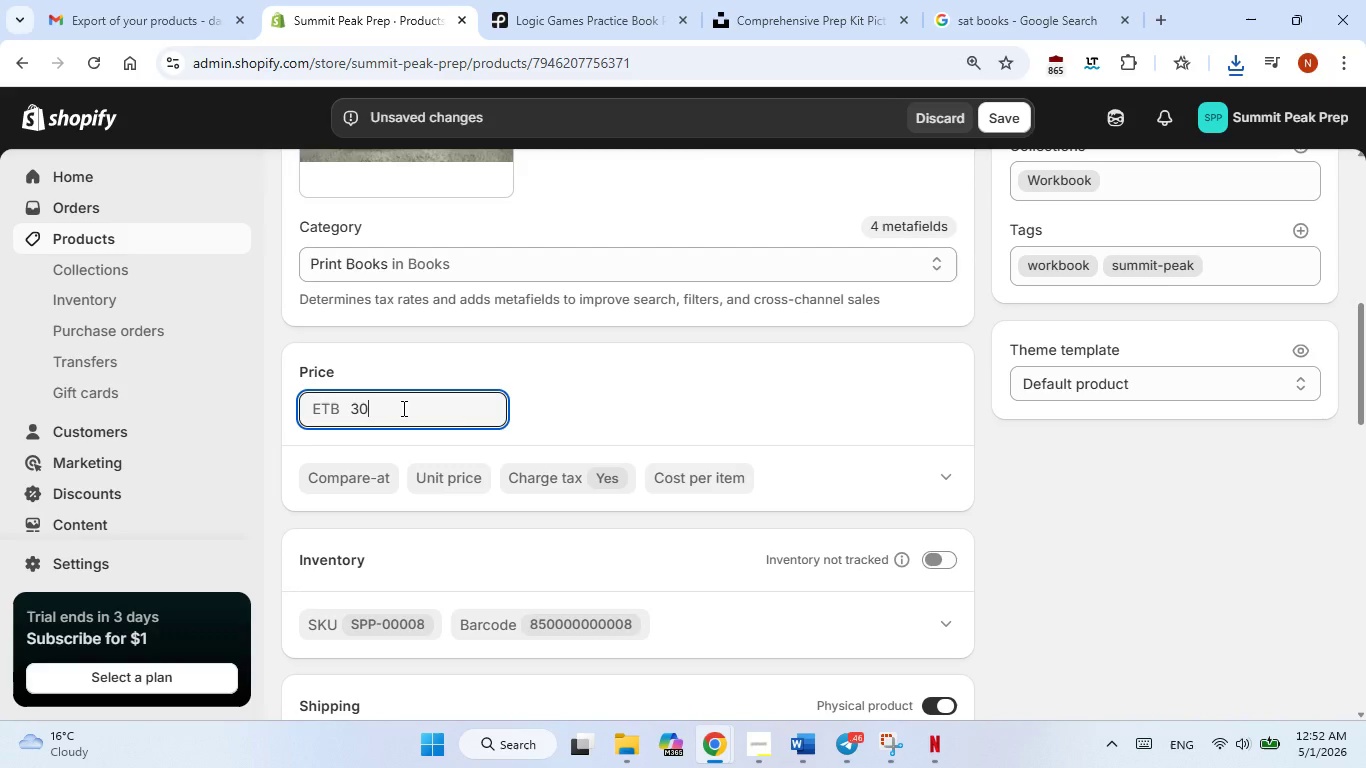 
key(Numpad0)
 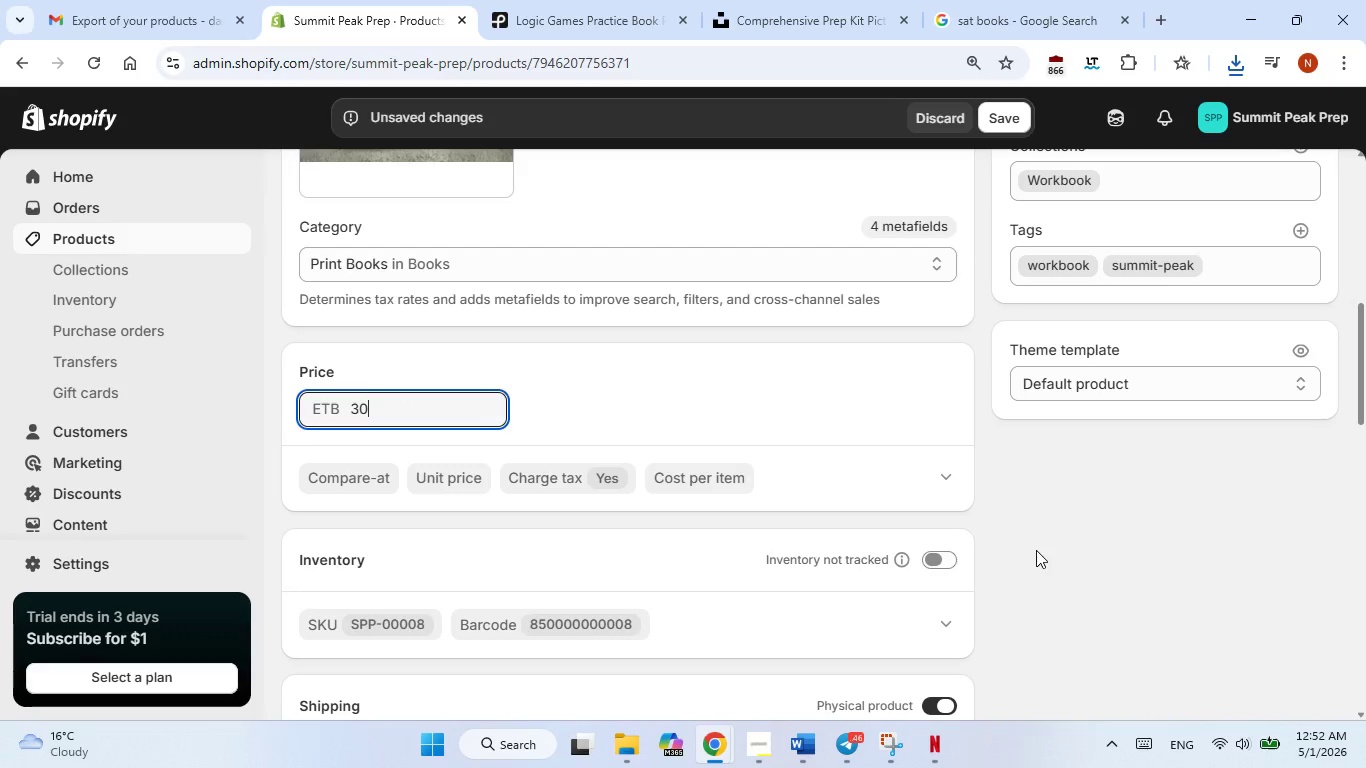 
left_click([1036, 550])
 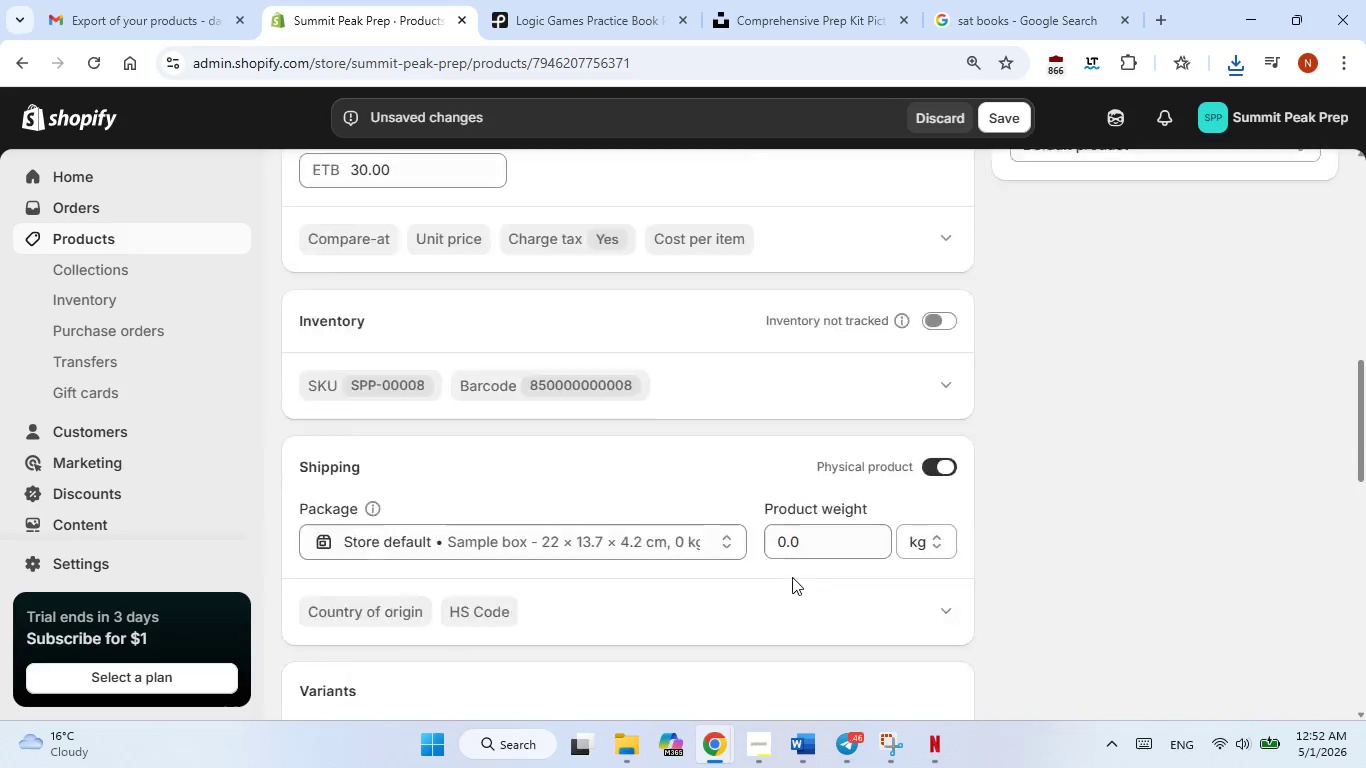 
scroll: coordinate [792, 577], scroll_direction: down, amount: 3.0
 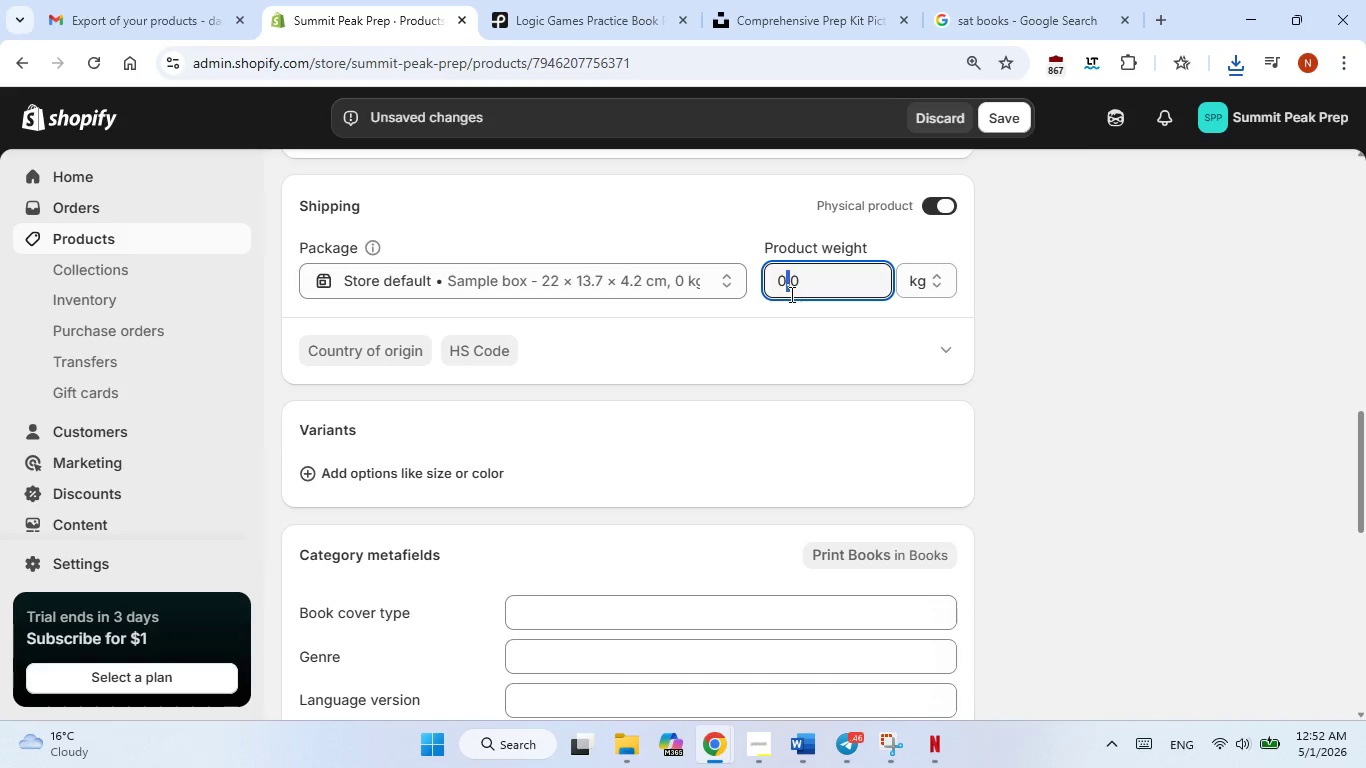 
double_click([790, 294])
 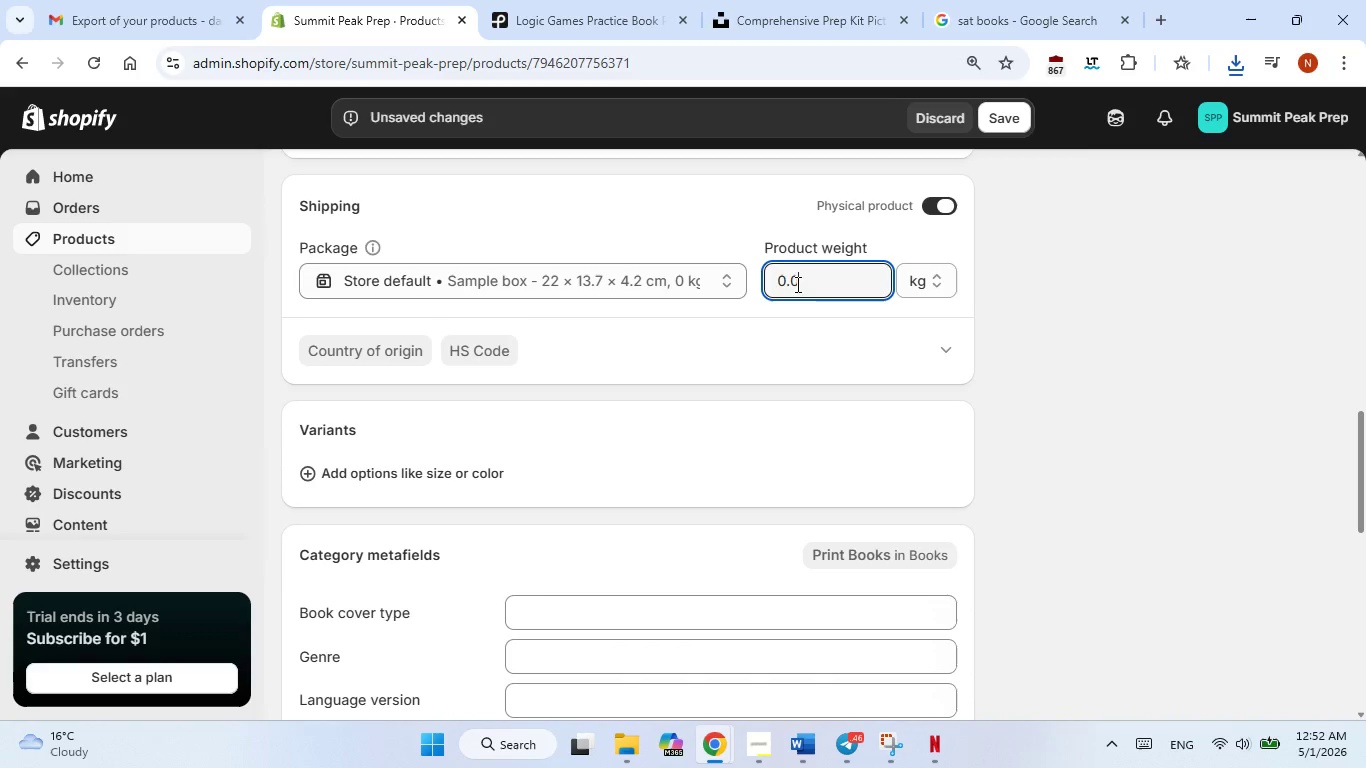 
double_click([797, 278])
 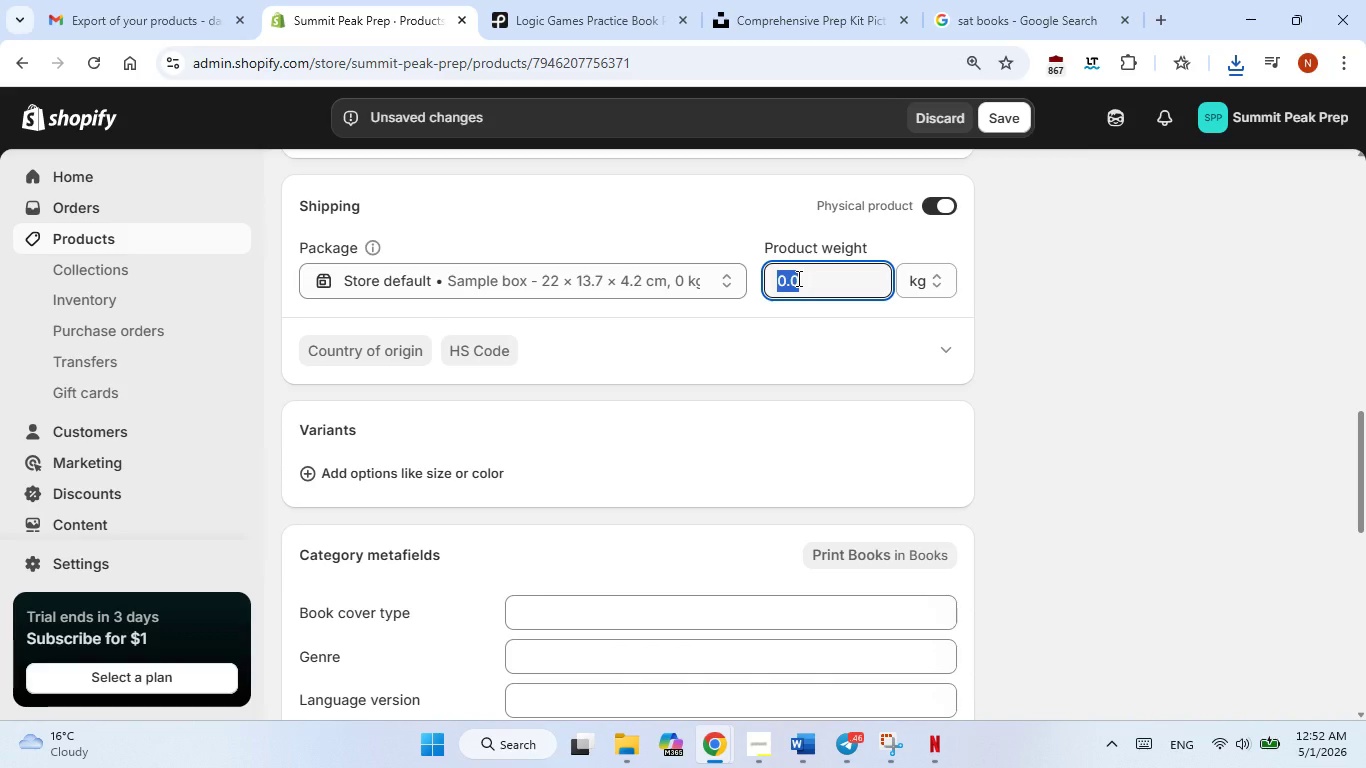 
triple_click([797, 278])
 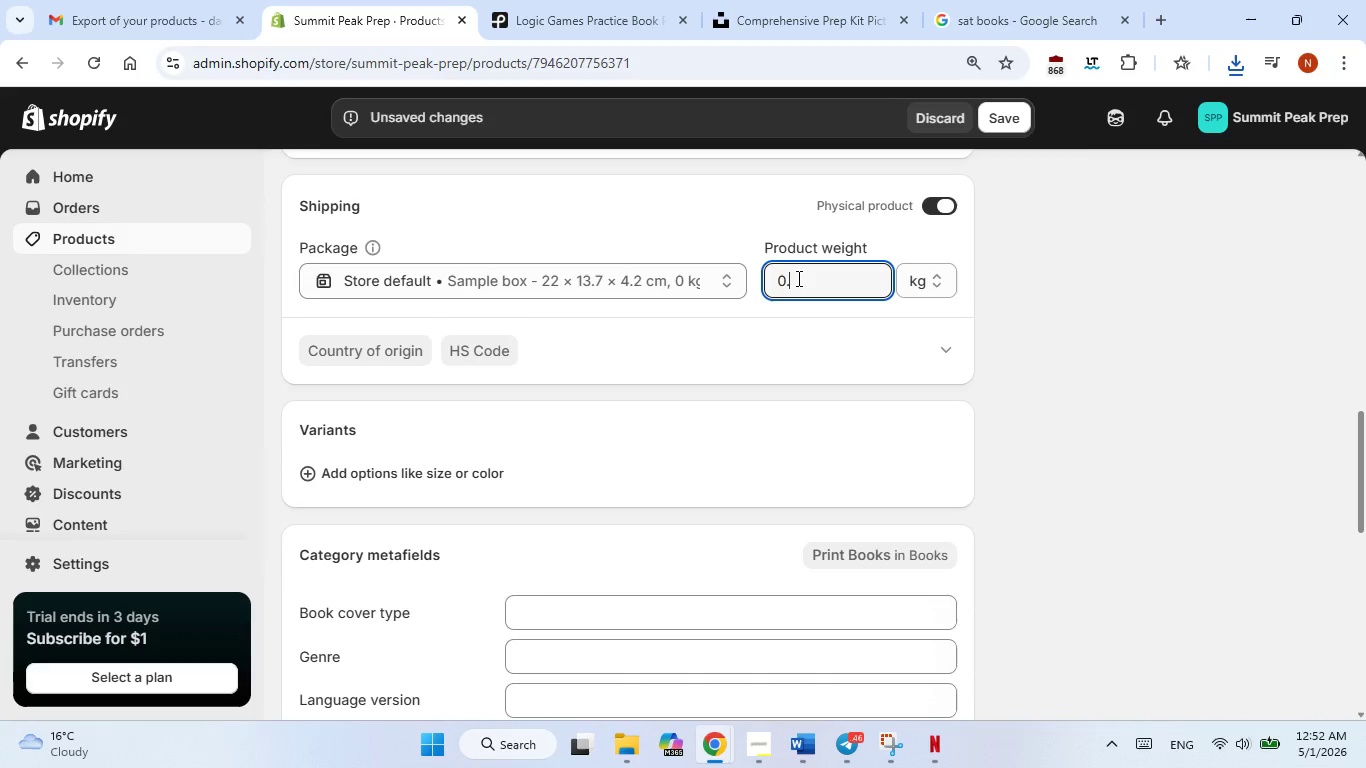 
key(Numpad0)
 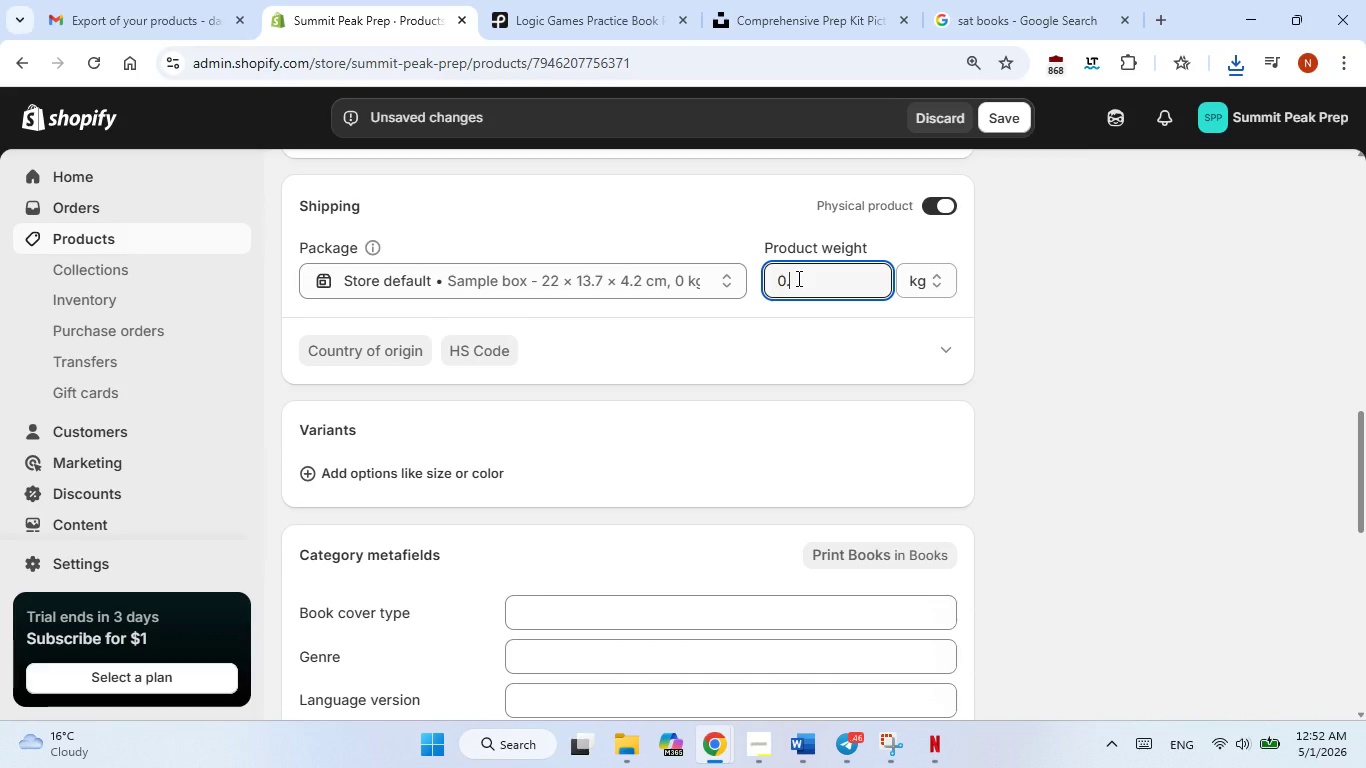 
key(NumpadDecimal)
 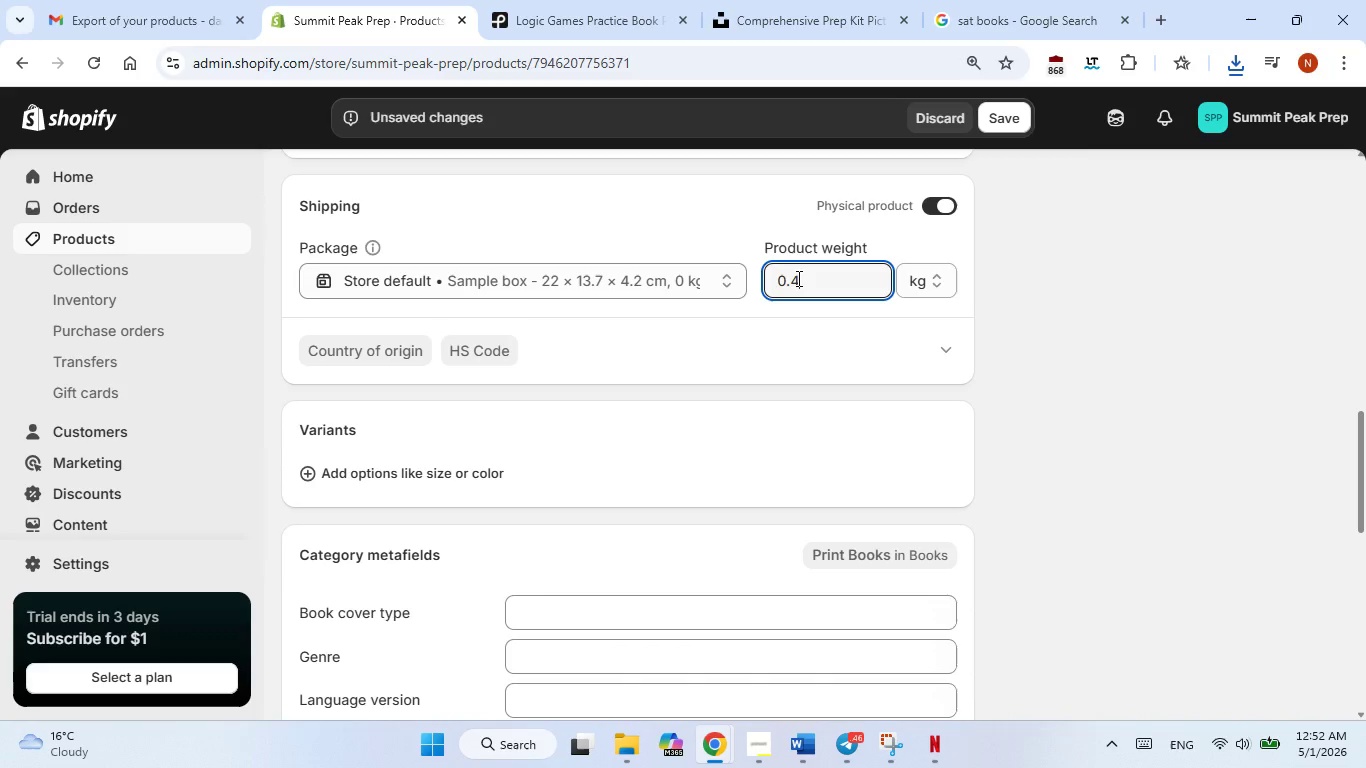 
key(Numpad4)
 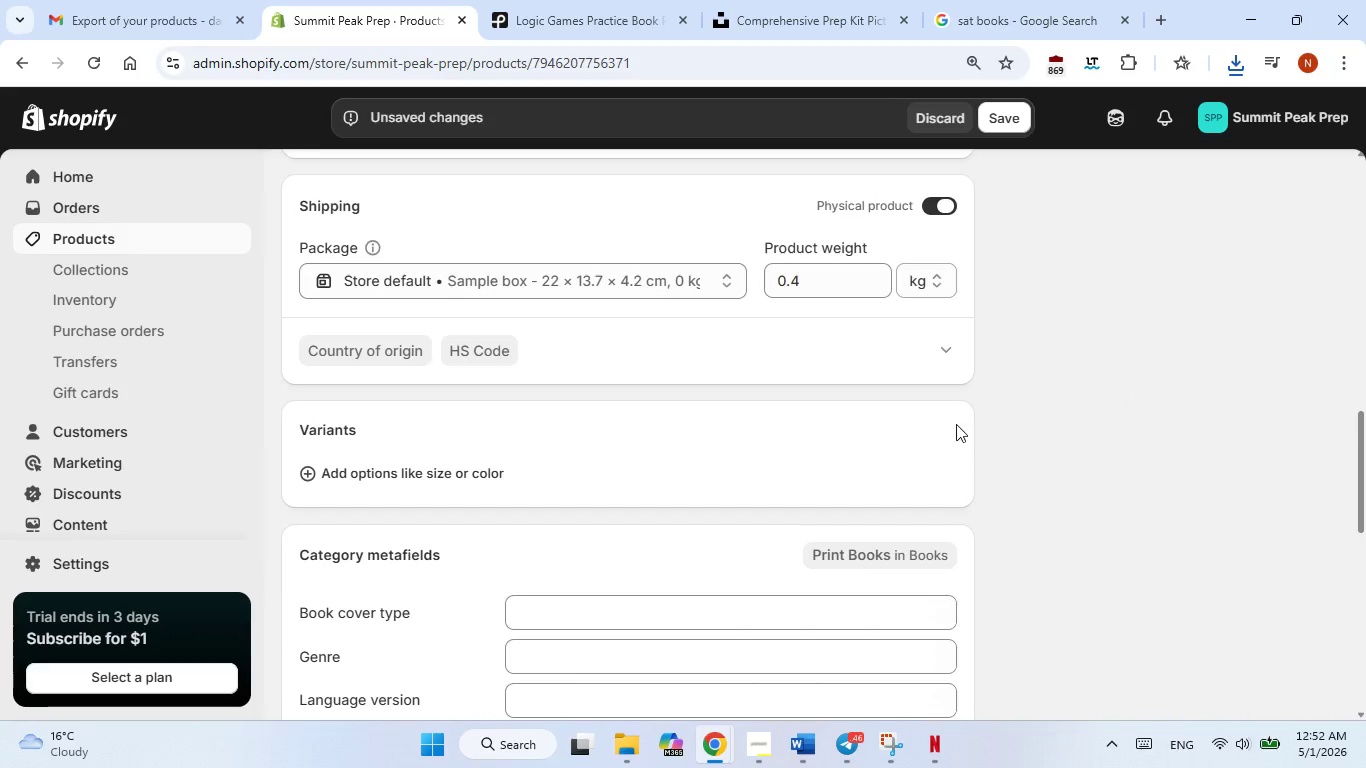 
scroll: coordinate [655, 448], scroll_direction: down, amount: 5.0
 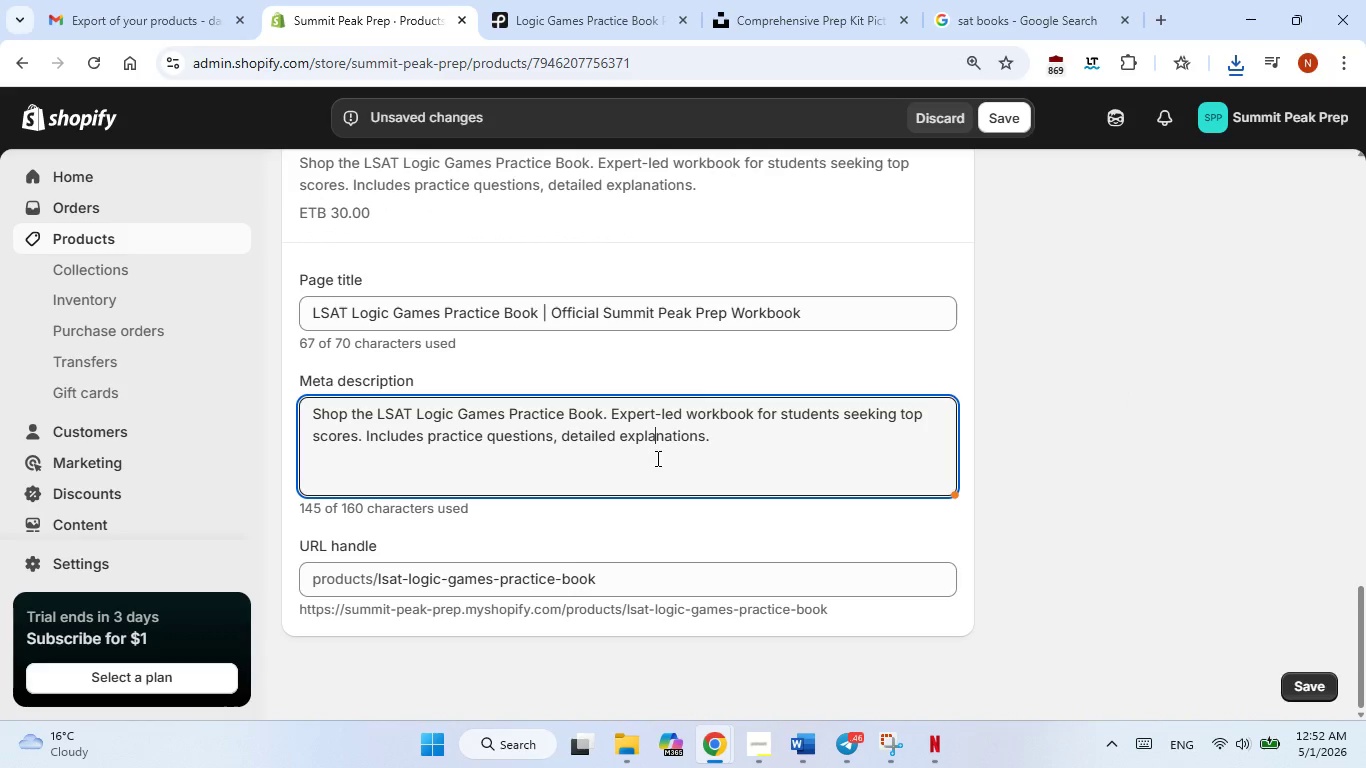 
left_click([656, 458])
 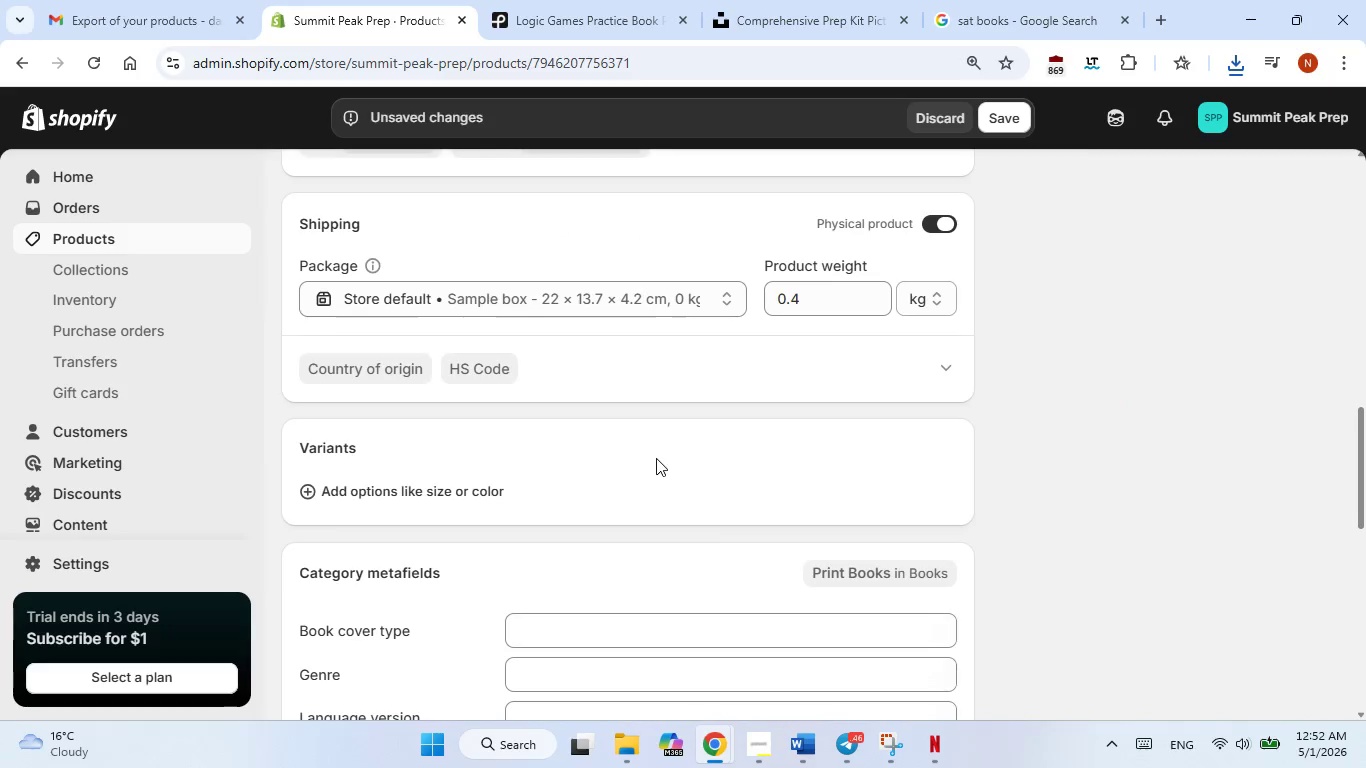 
scroll: coordinate [656, 458], scroll_direction: up, amount: 22.0
 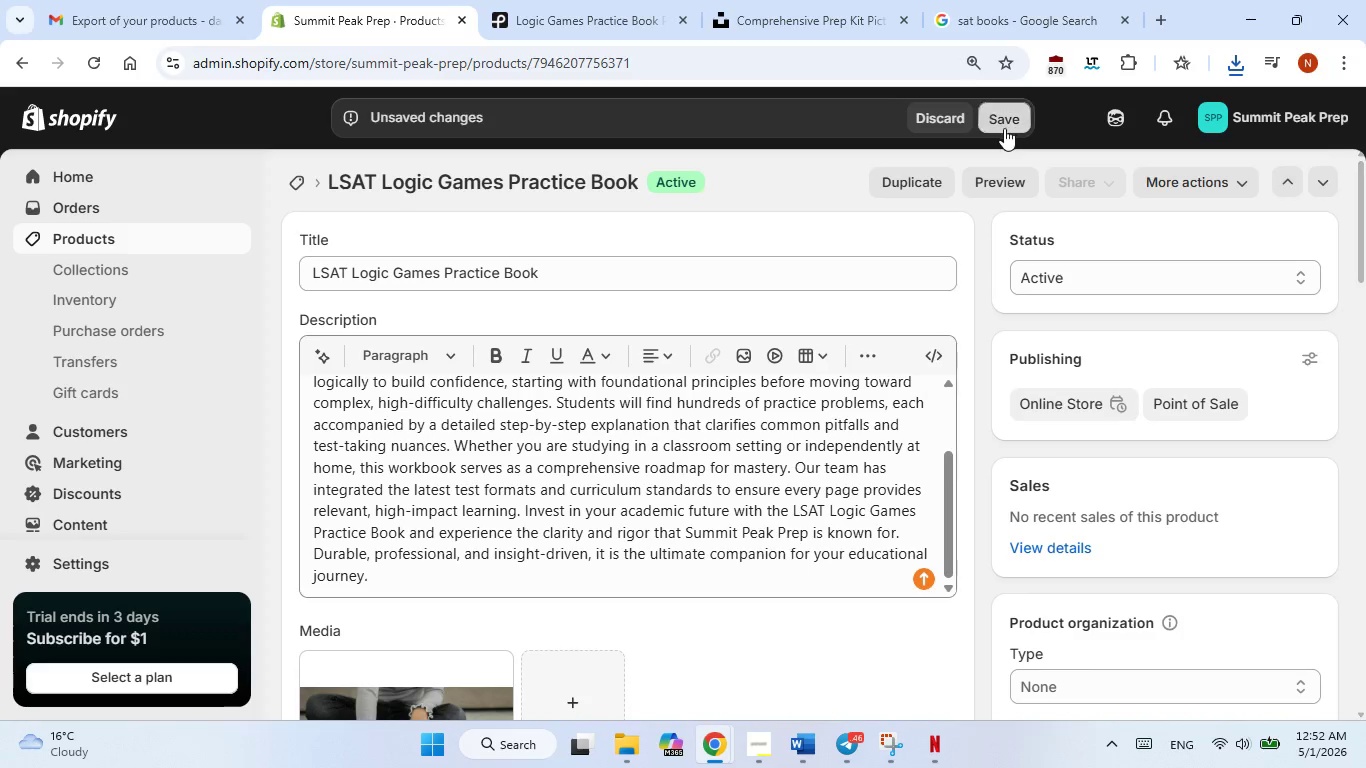 
left_click([1005, 127])
 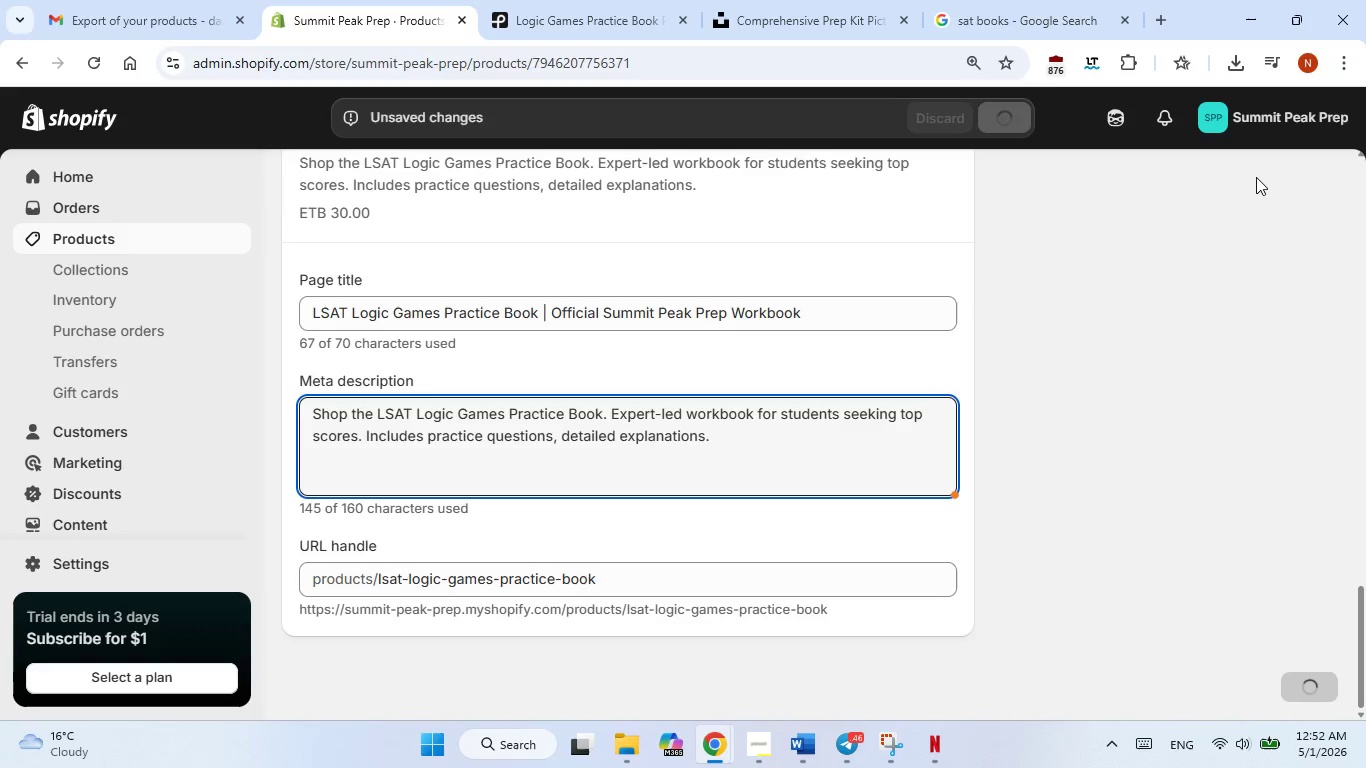 
scroll: coordinate [1232, 196], scroll_direction: up, amount: 16.0
 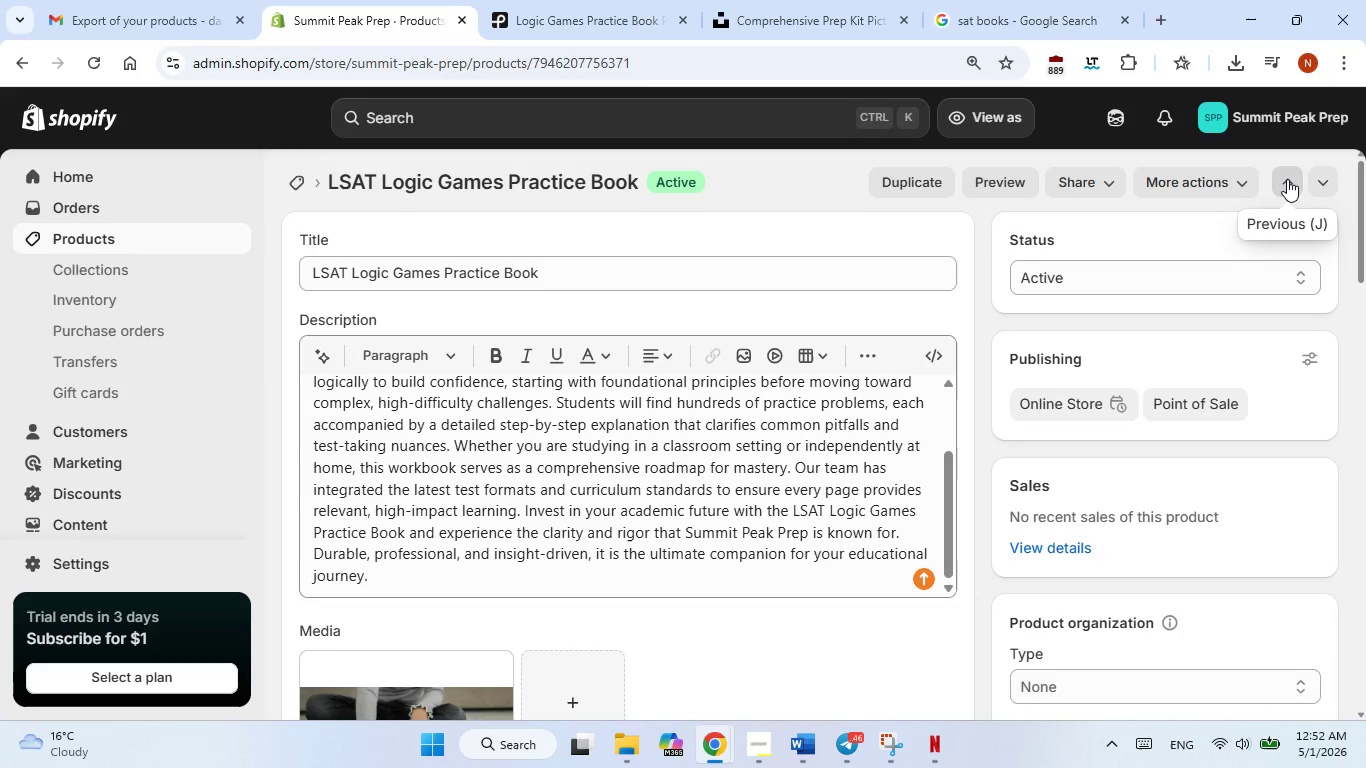 
wait(9.15)
 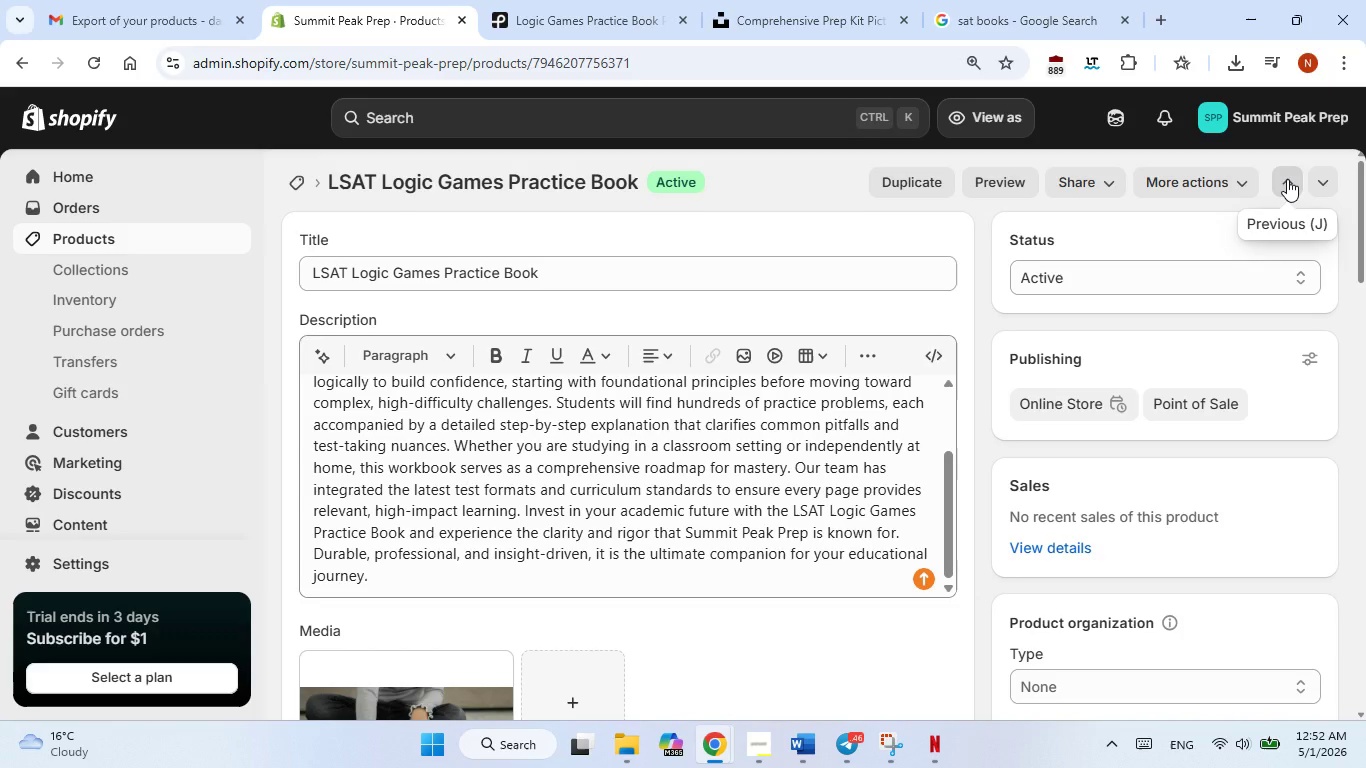 
left_click([1287, 179])
 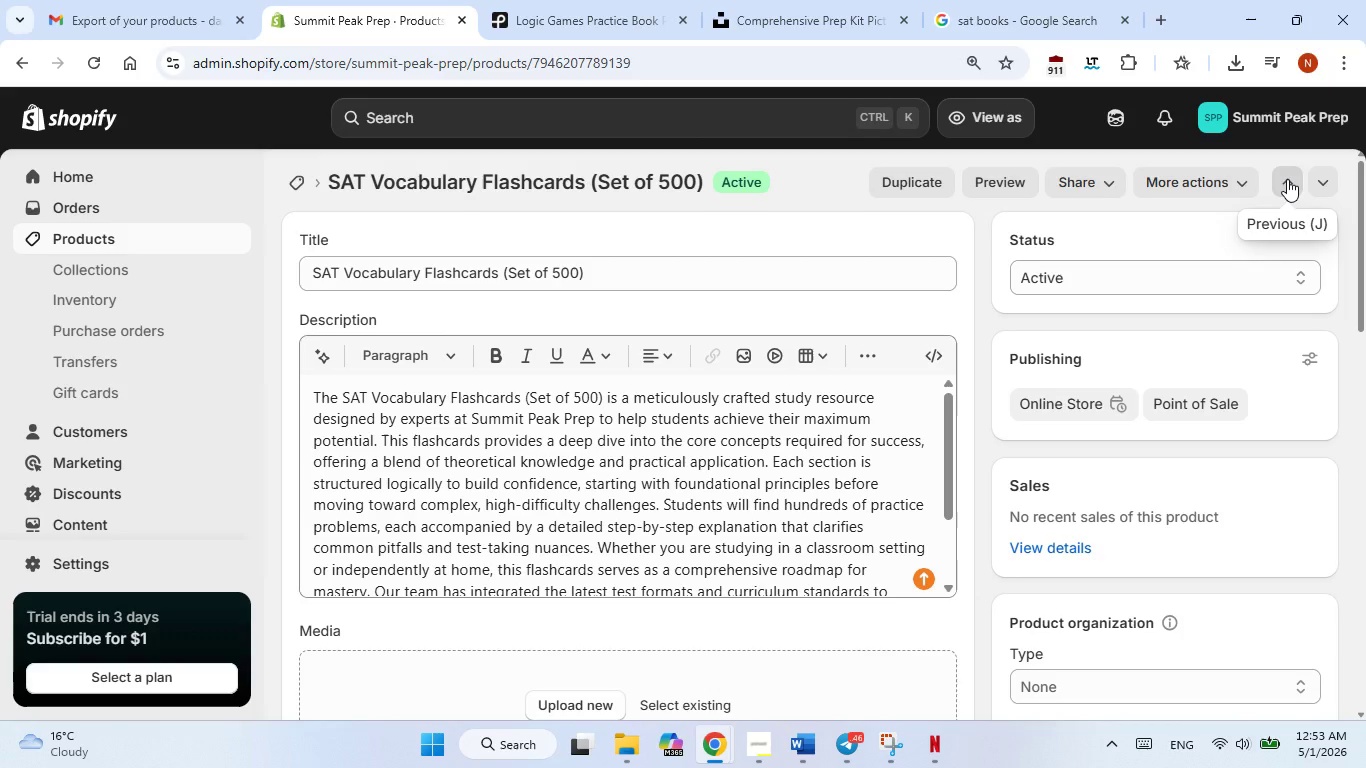 
wait(55.0)
 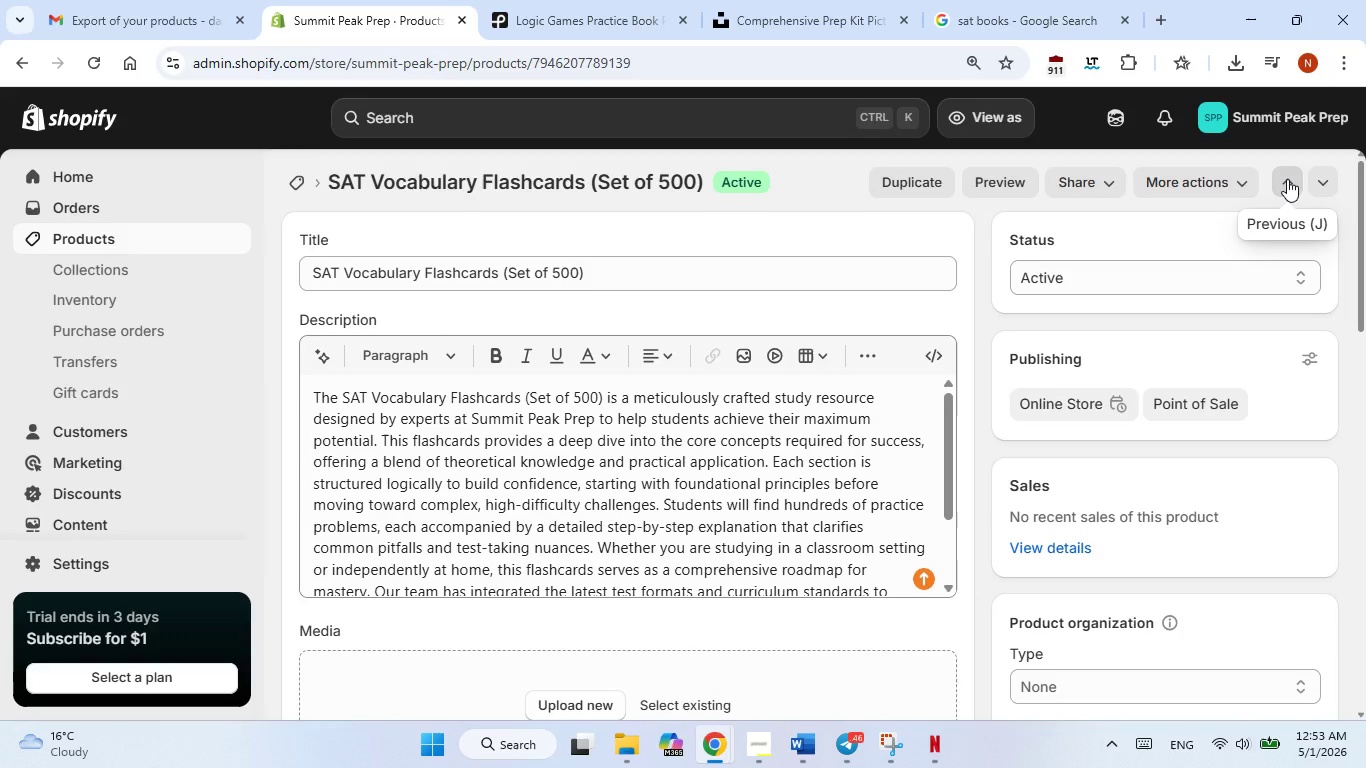 
scroll: coordinate [904, 485], scroll_direction: down, amount: 1.0
 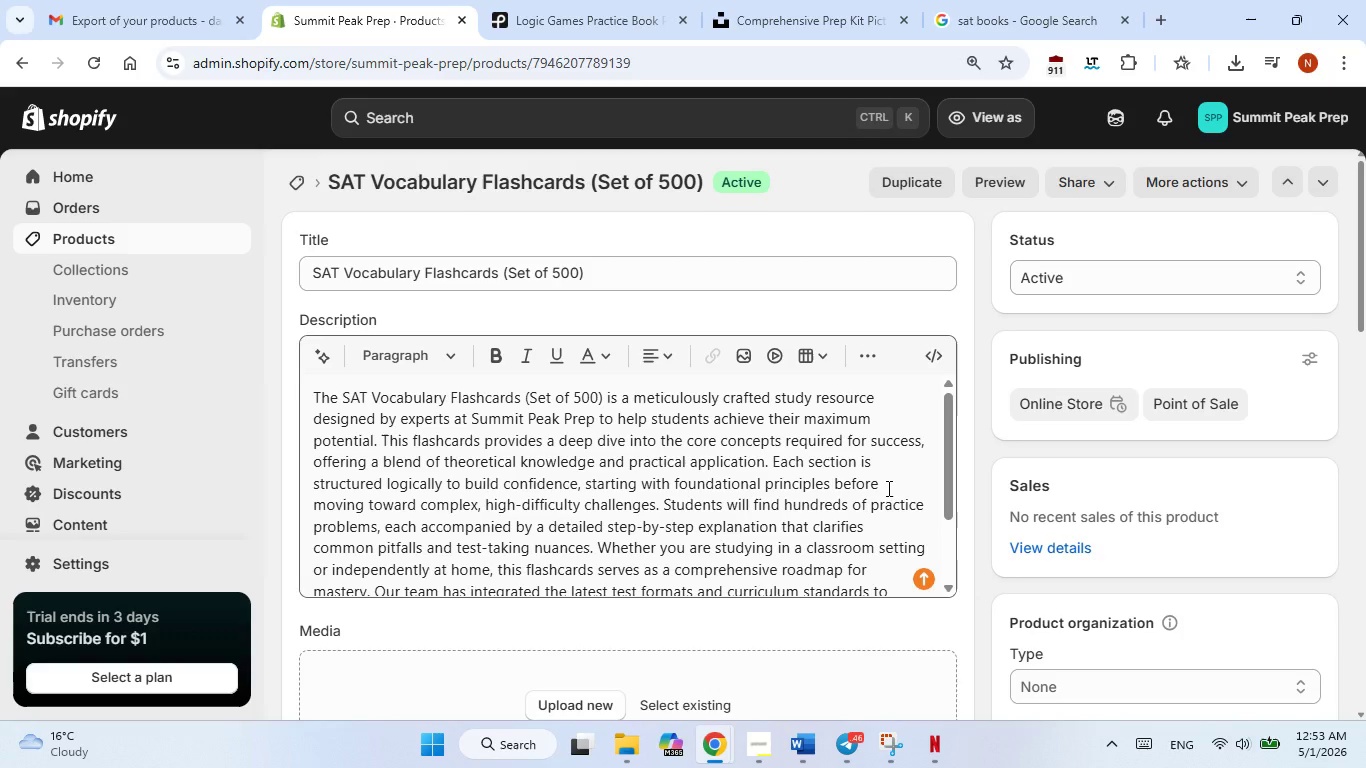 
scroll: coordinate [887, 488], scroll_direction: up, amount: 3.0
 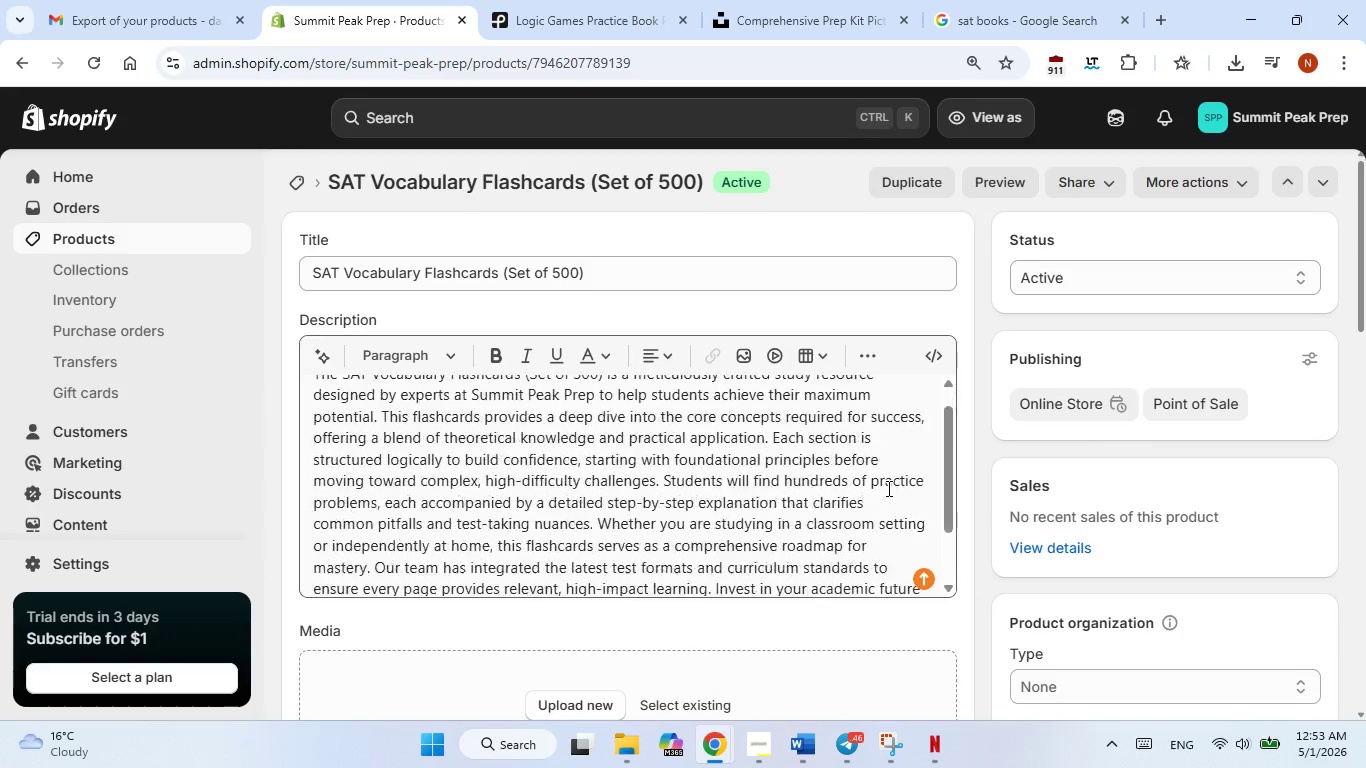 
scroll: coordinate [887, 488], scroll_direction: down, amount: 1.0
 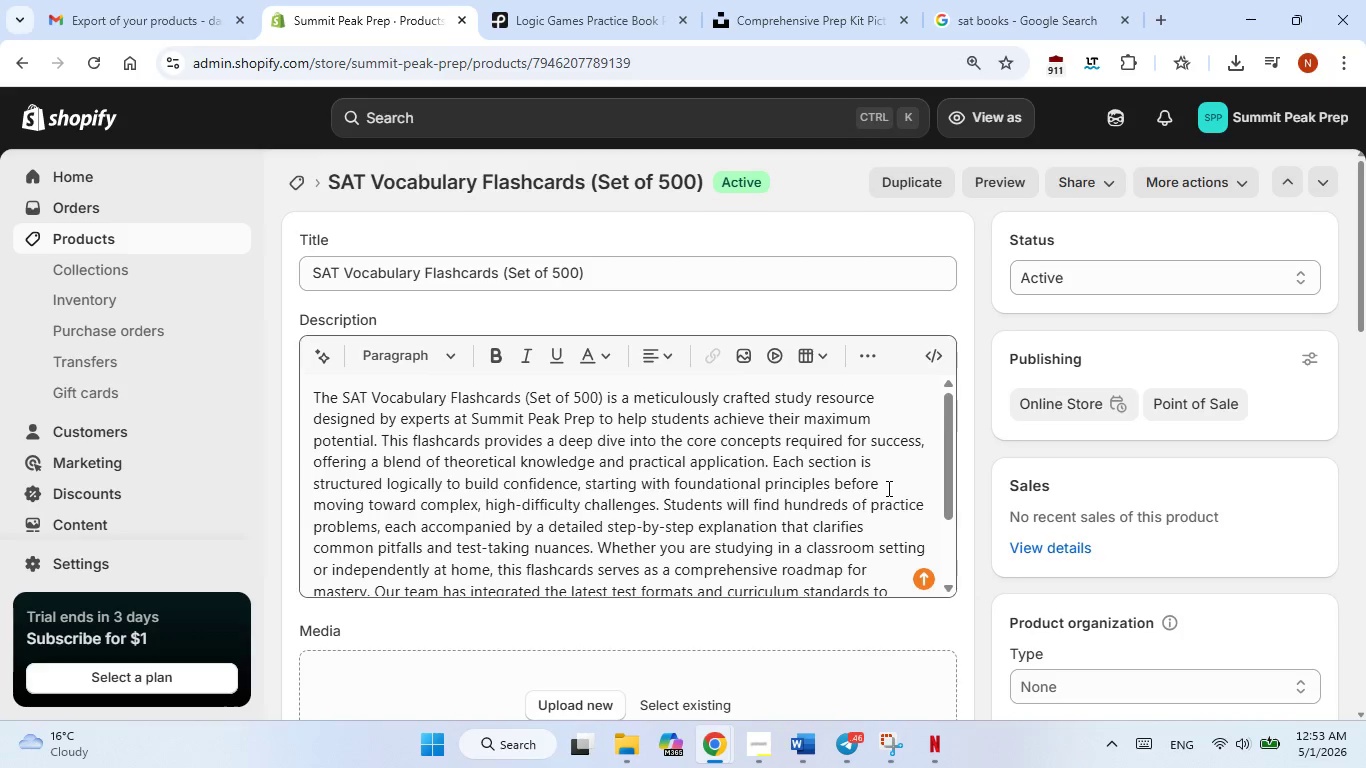 
scroll: coordinate [887, 488], scroll_direction: up, amount: 1.0
 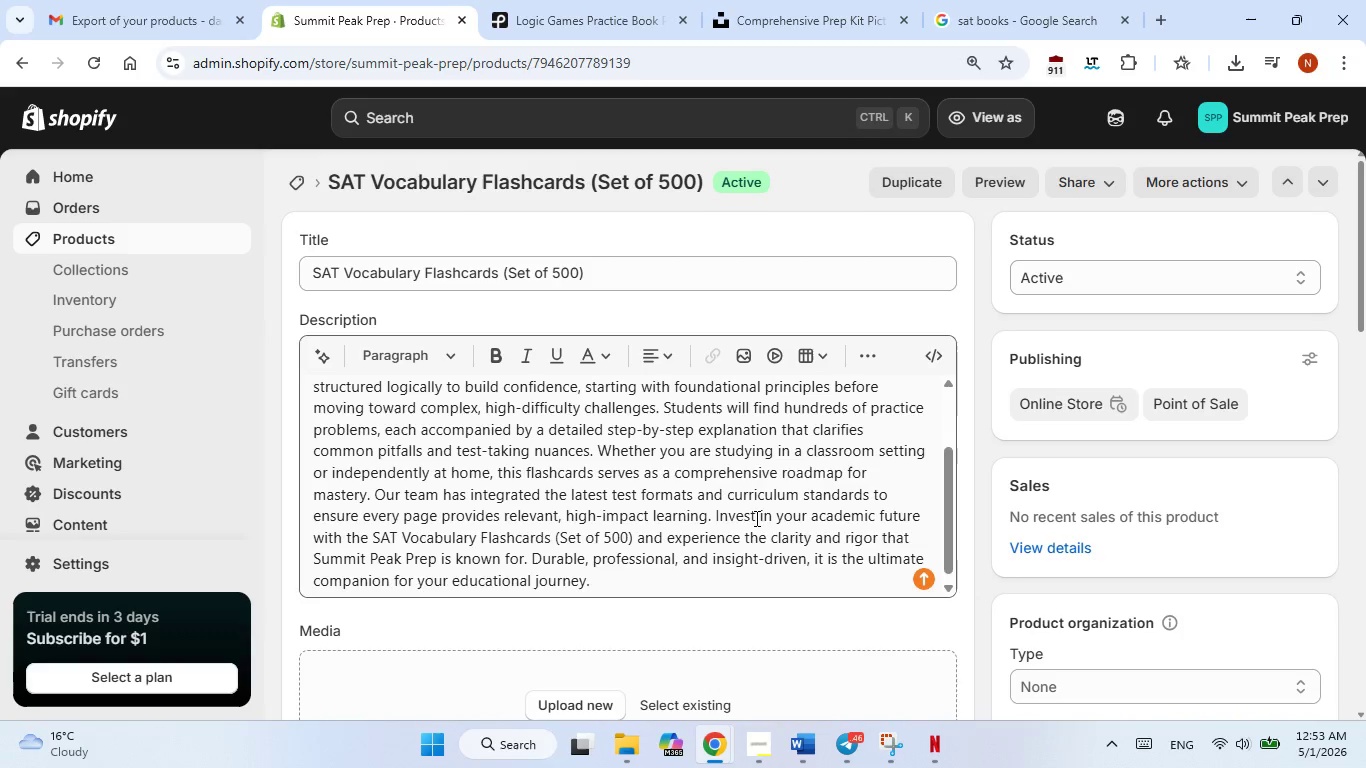 
scroll: coordinate [755, 518], scroll_direction: down, amount: 4.0
 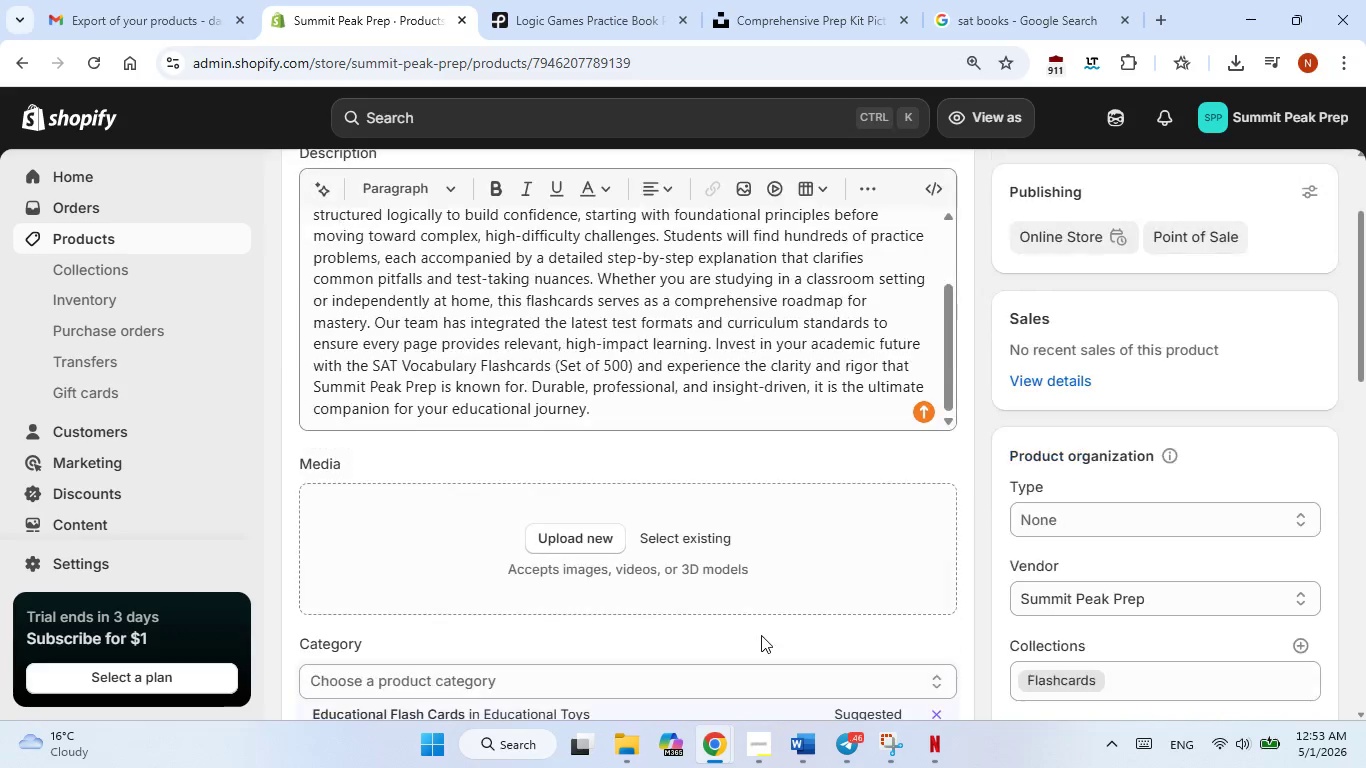 
scroll: coordinate [761, 635], scroll_direction: none, amount: 0.0
 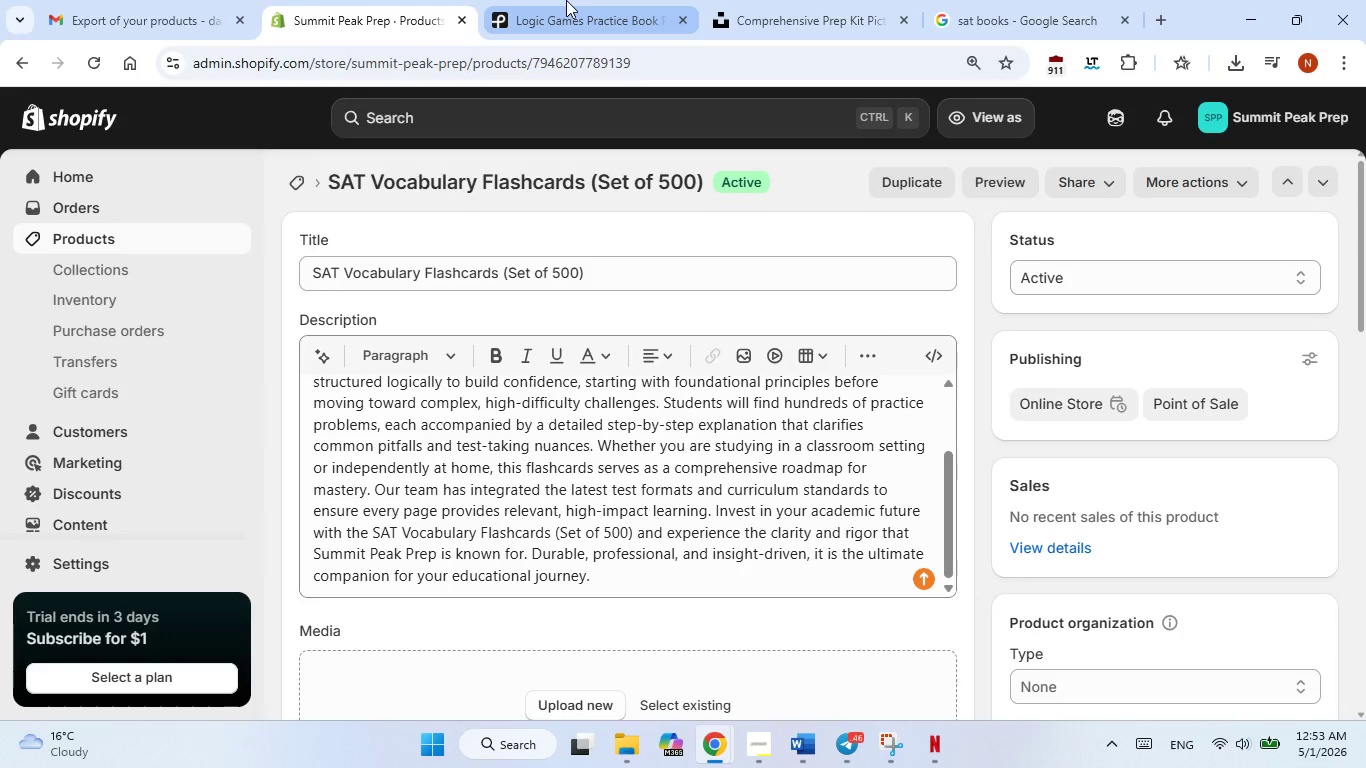 
left_click([870, 0])
 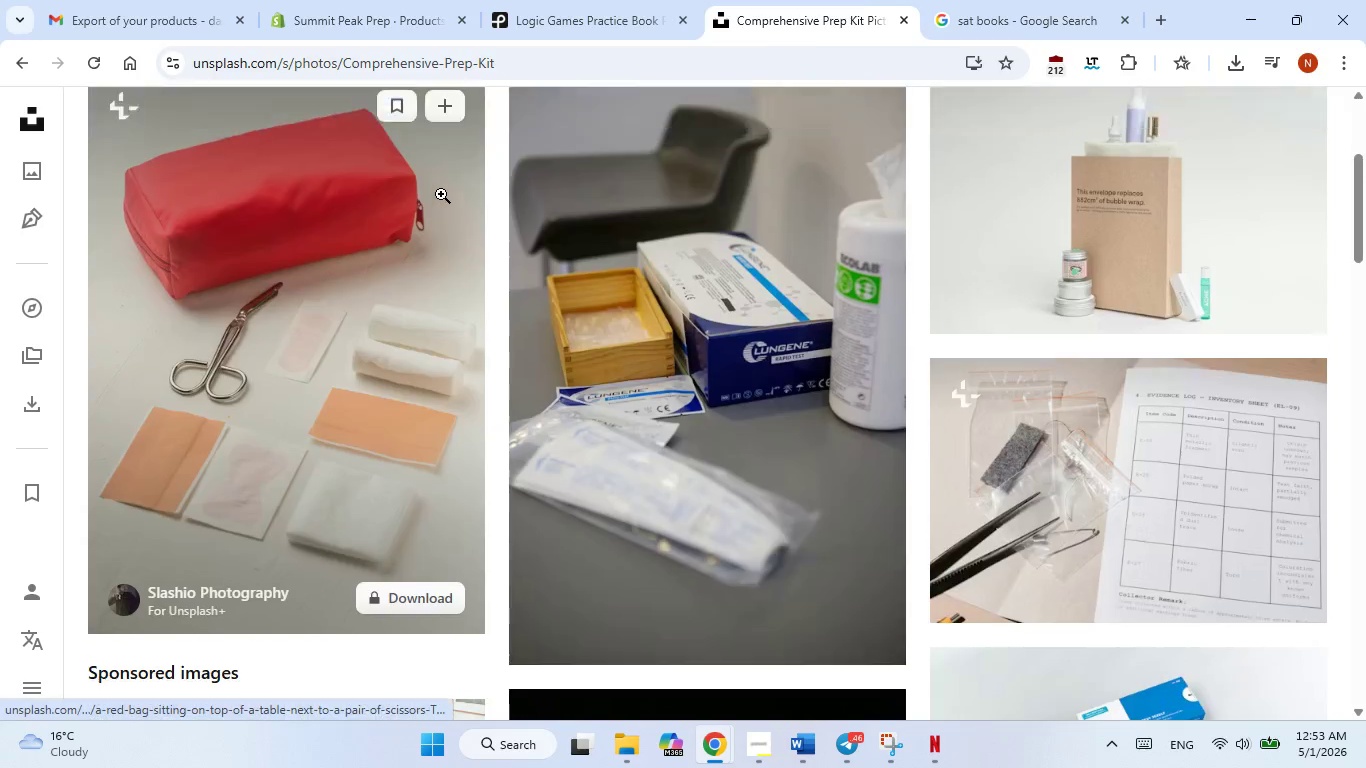 
scroll: coordinate [441, 194], scroll_direction: up, amount: 9.0
 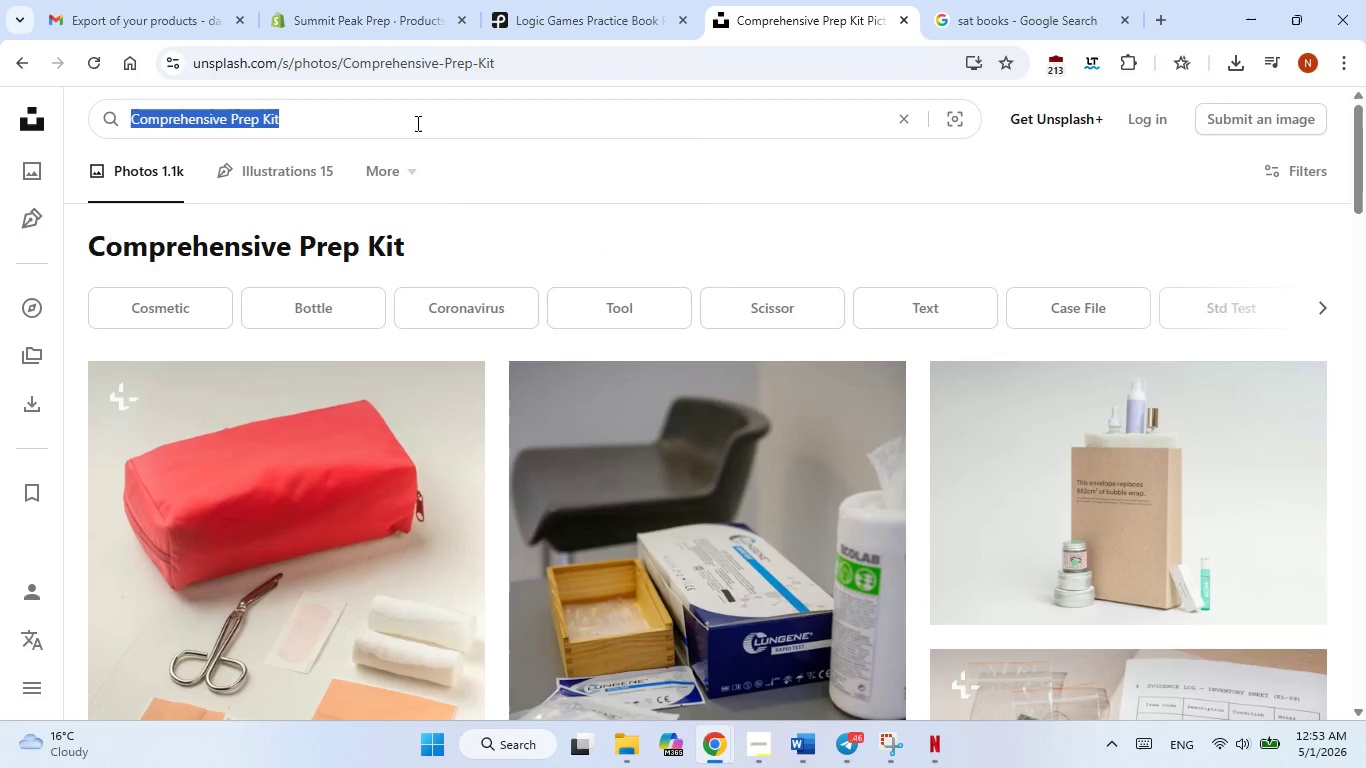 
double_click([416, 123])
 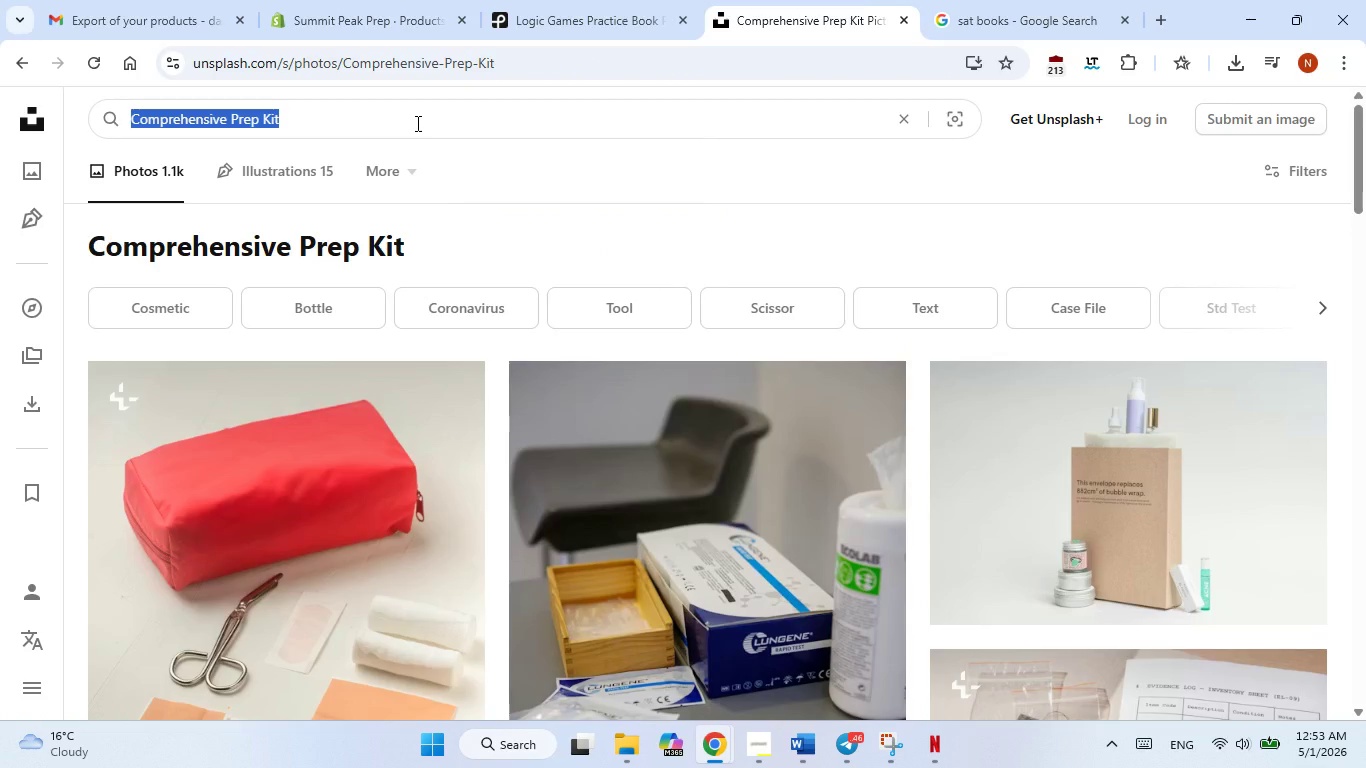 
triple_click([416, 123])
 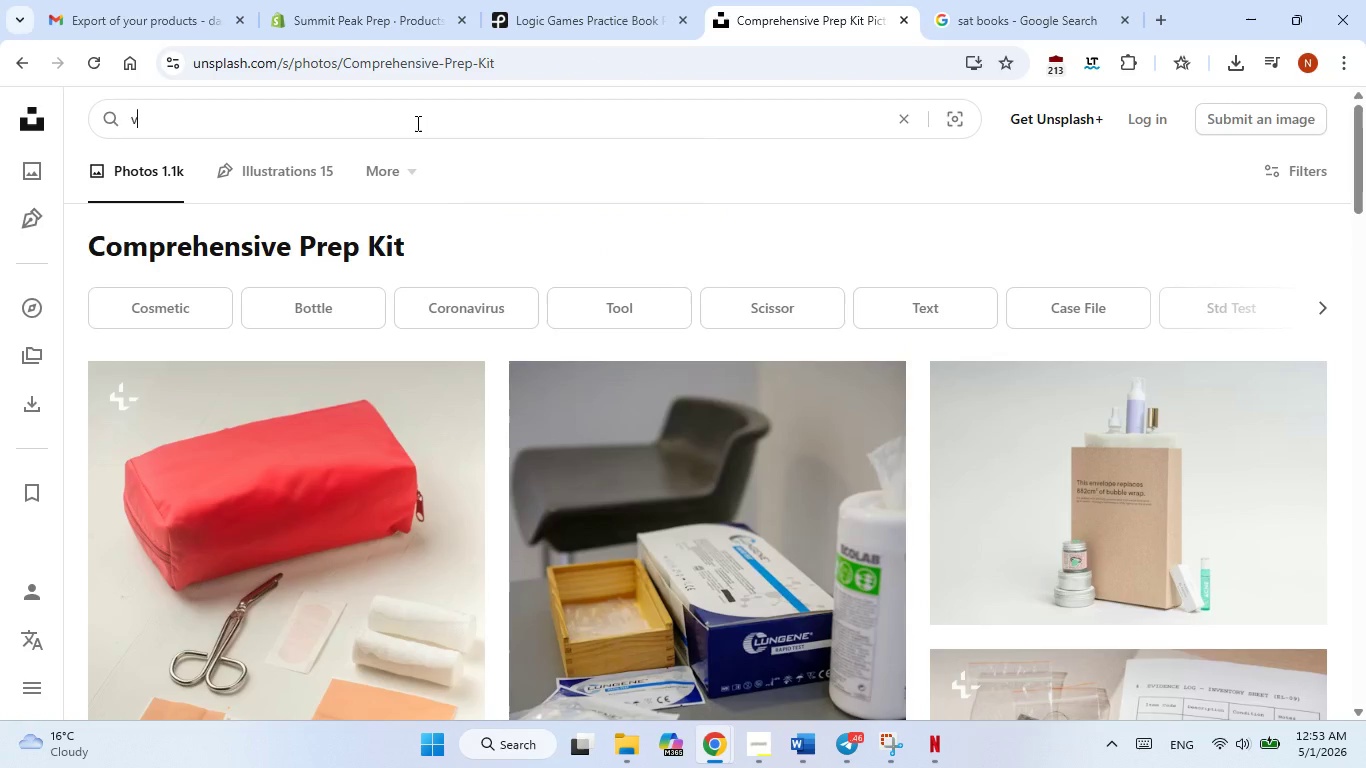 
type(vov)
key(Backspace)
type(cublary books)
 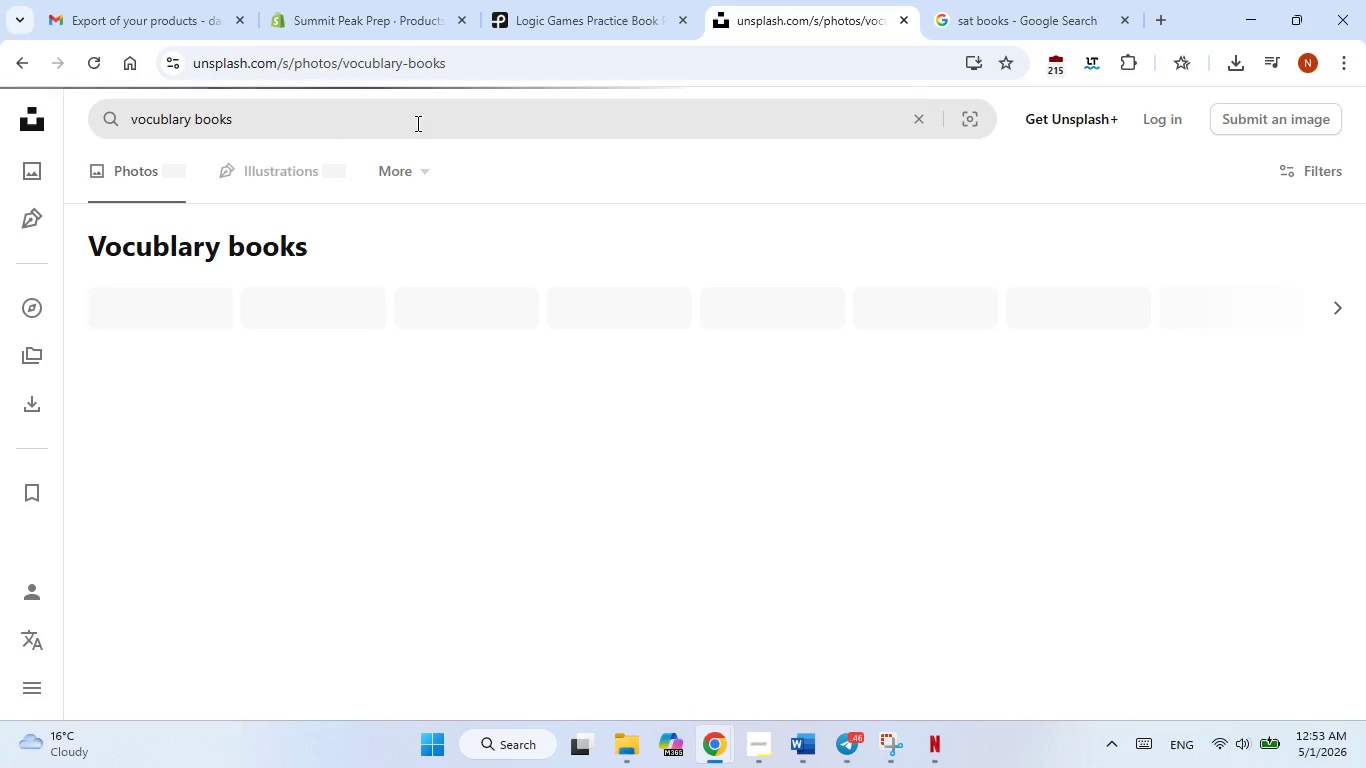 
key(Enter)
 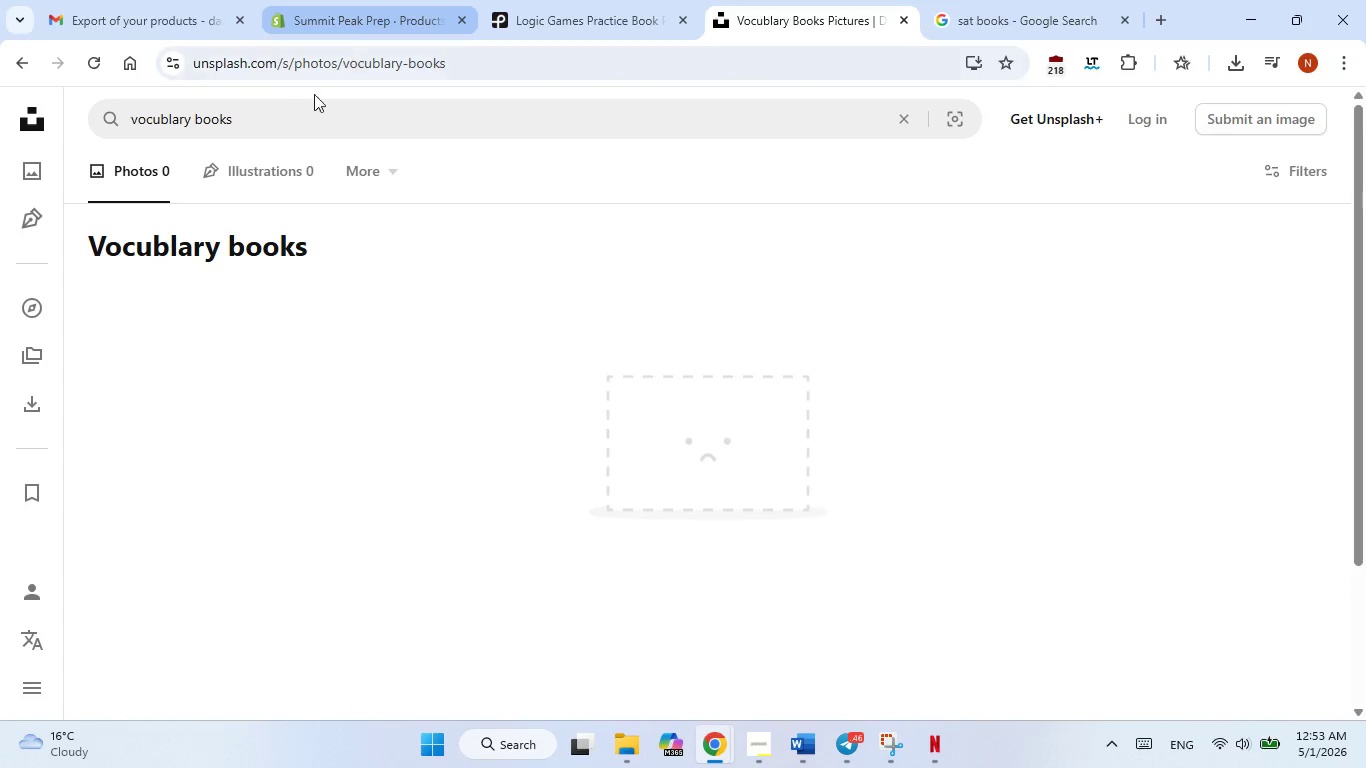 
left_click([190, 124])
 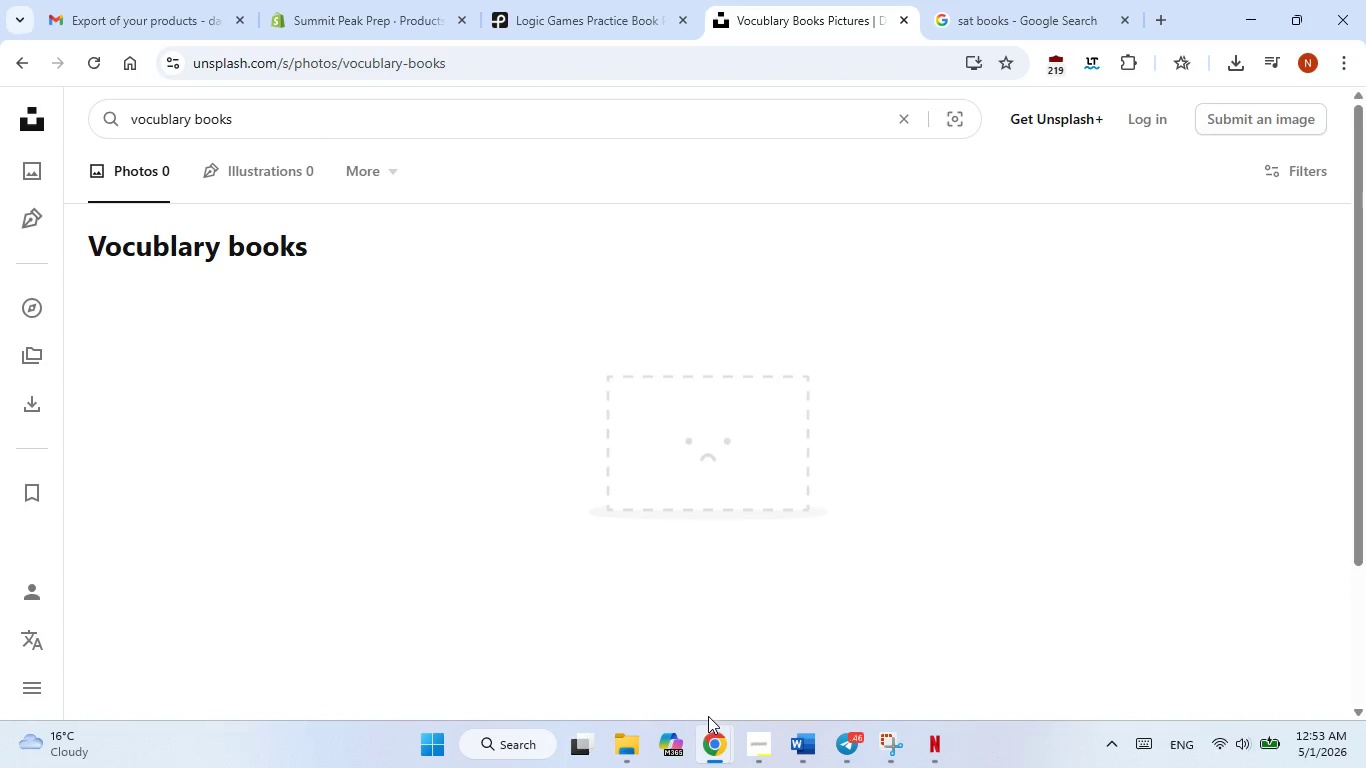 
left_click([718, 750])
 